 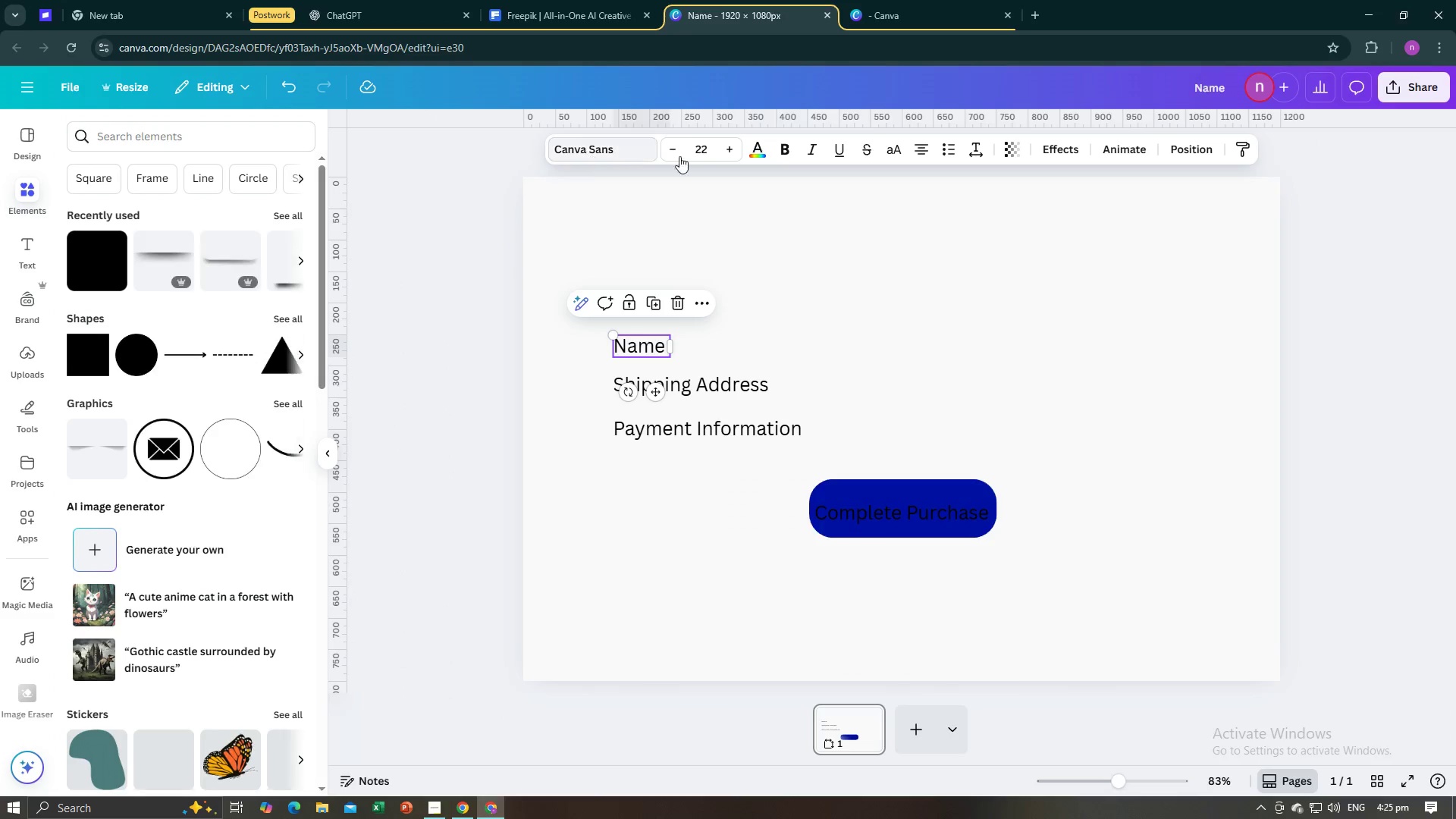 
left_click([180, 168])
 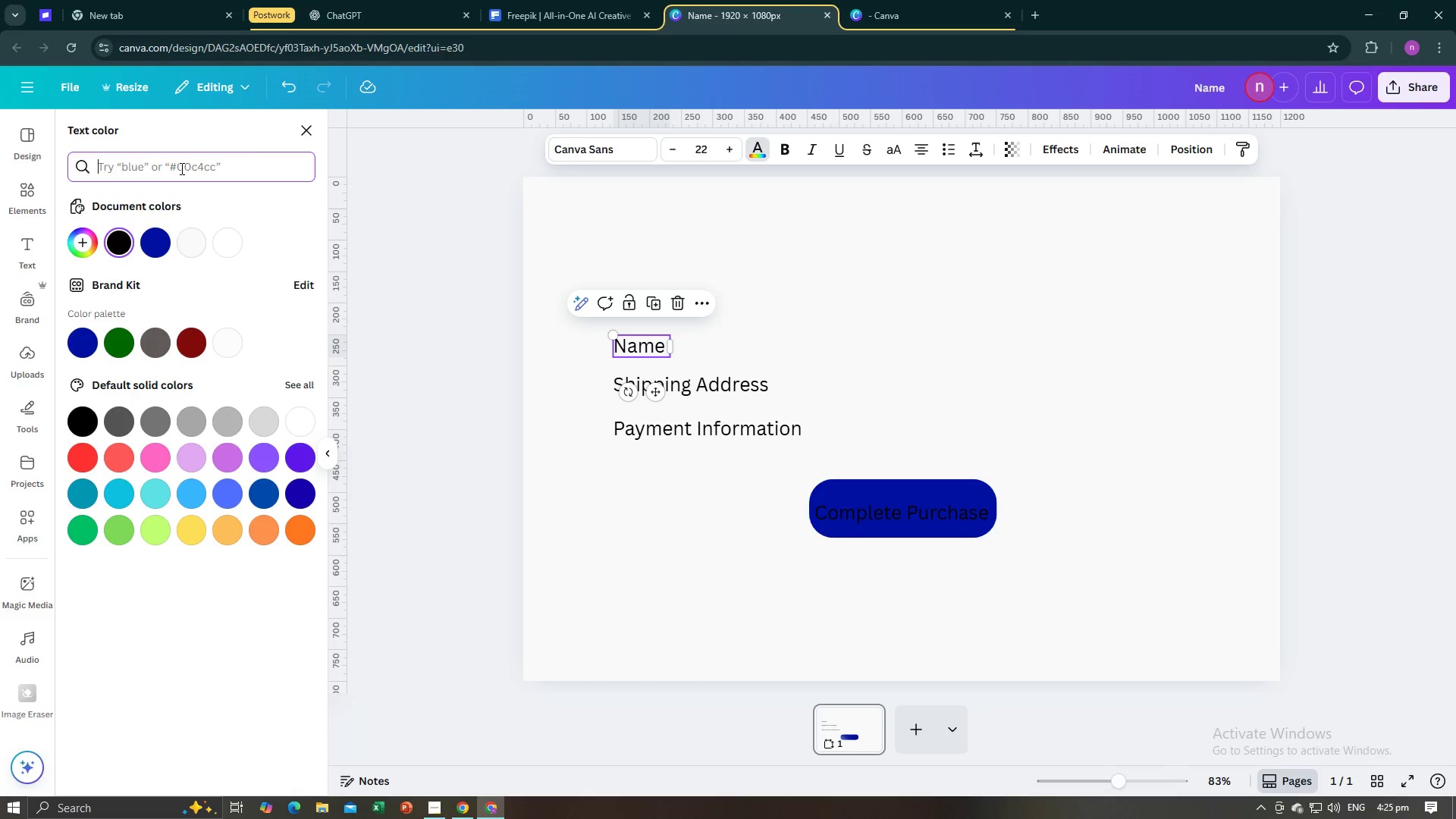 
key(Control+V)
 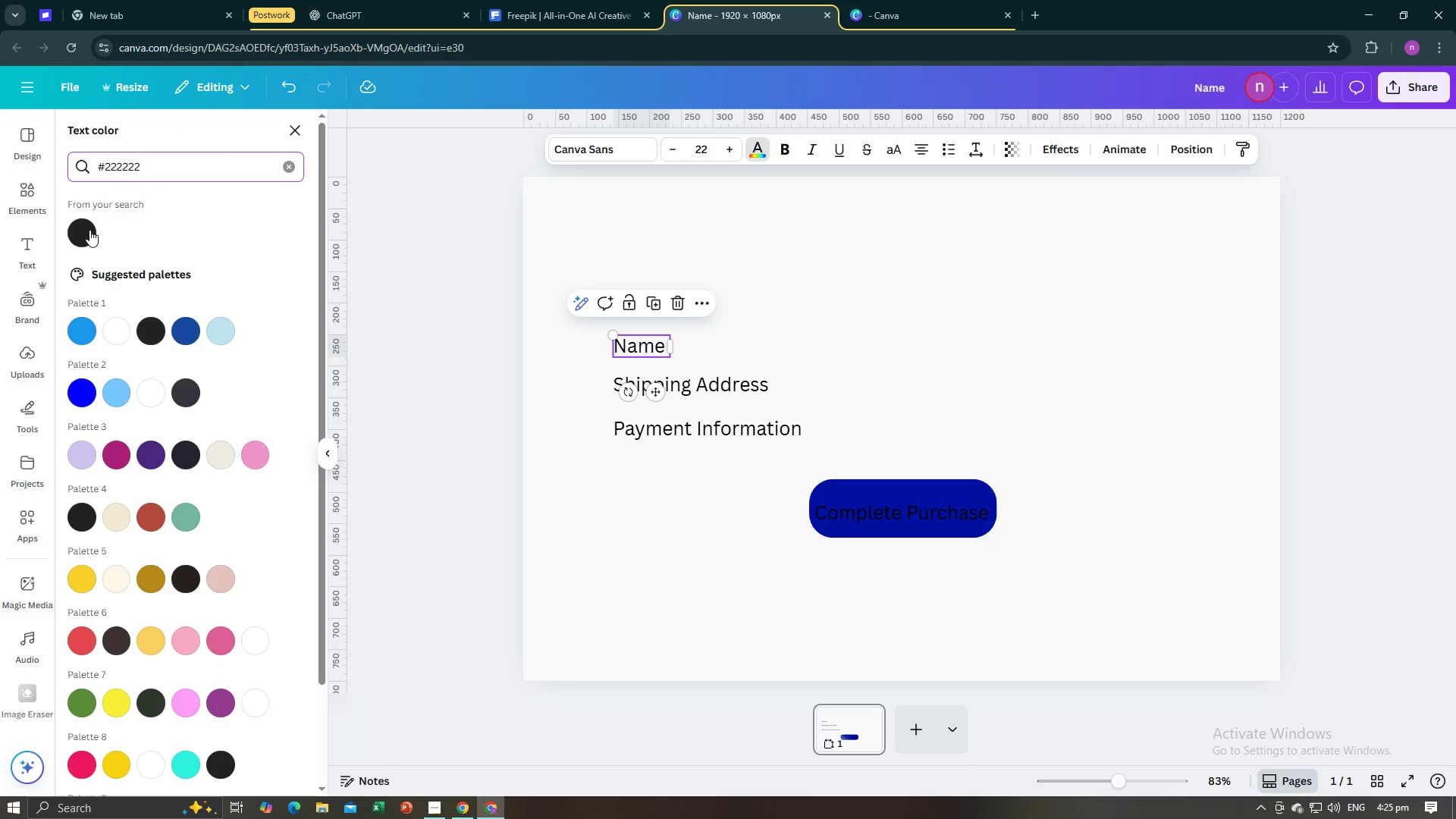 
left_click([89, 230])
 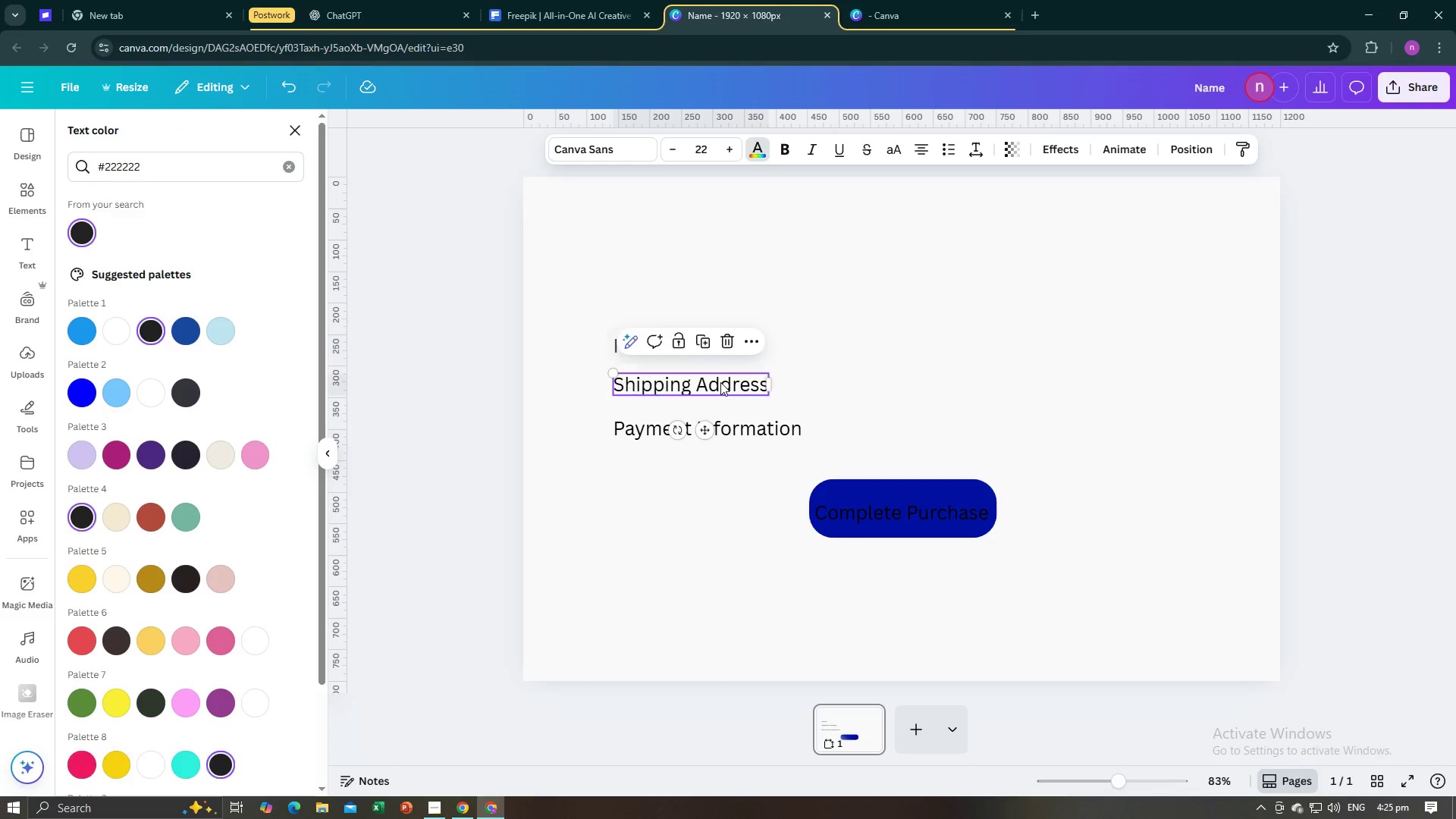 
left_click([720, 382])
 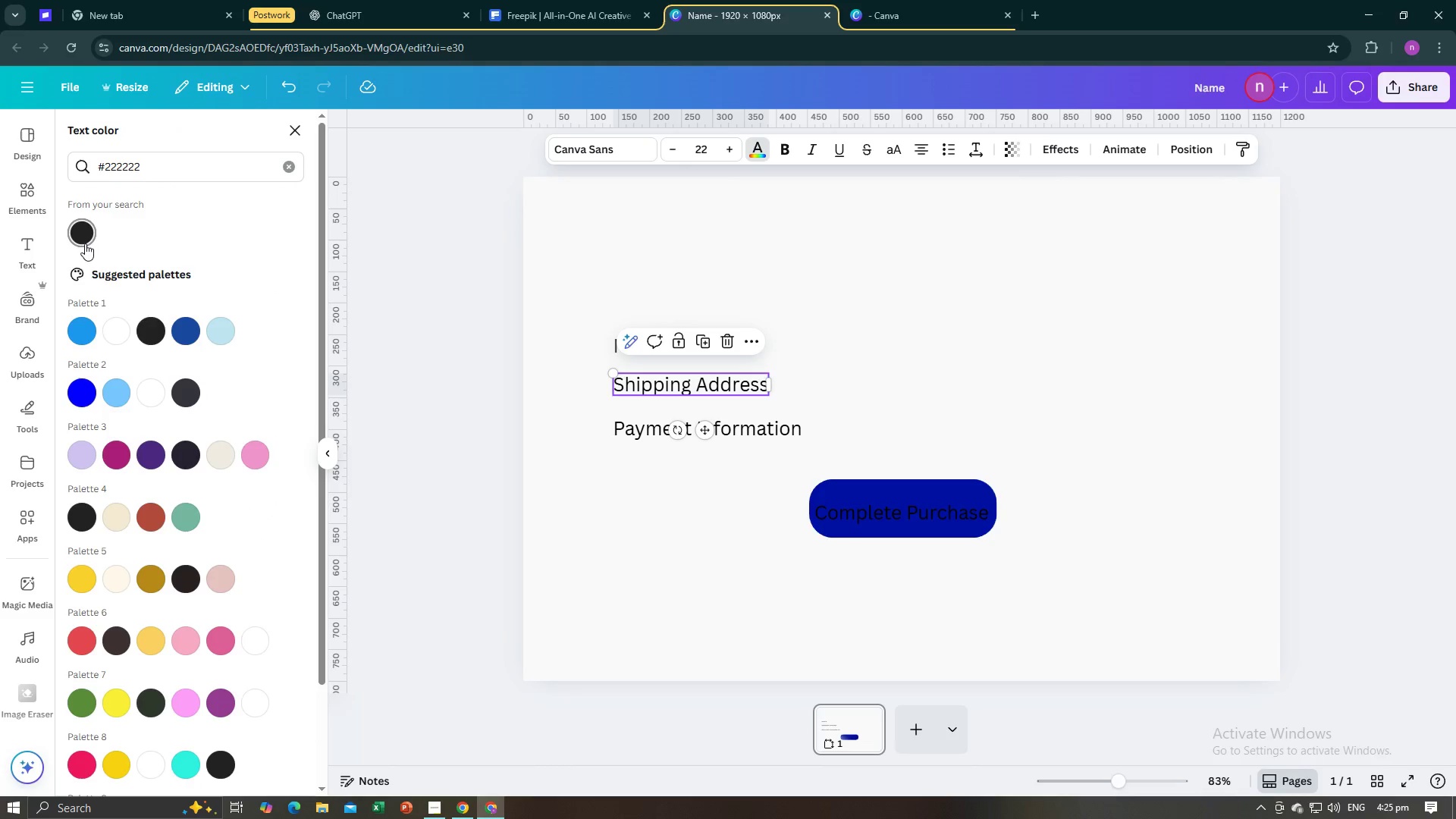 
left_click([85, 243])
 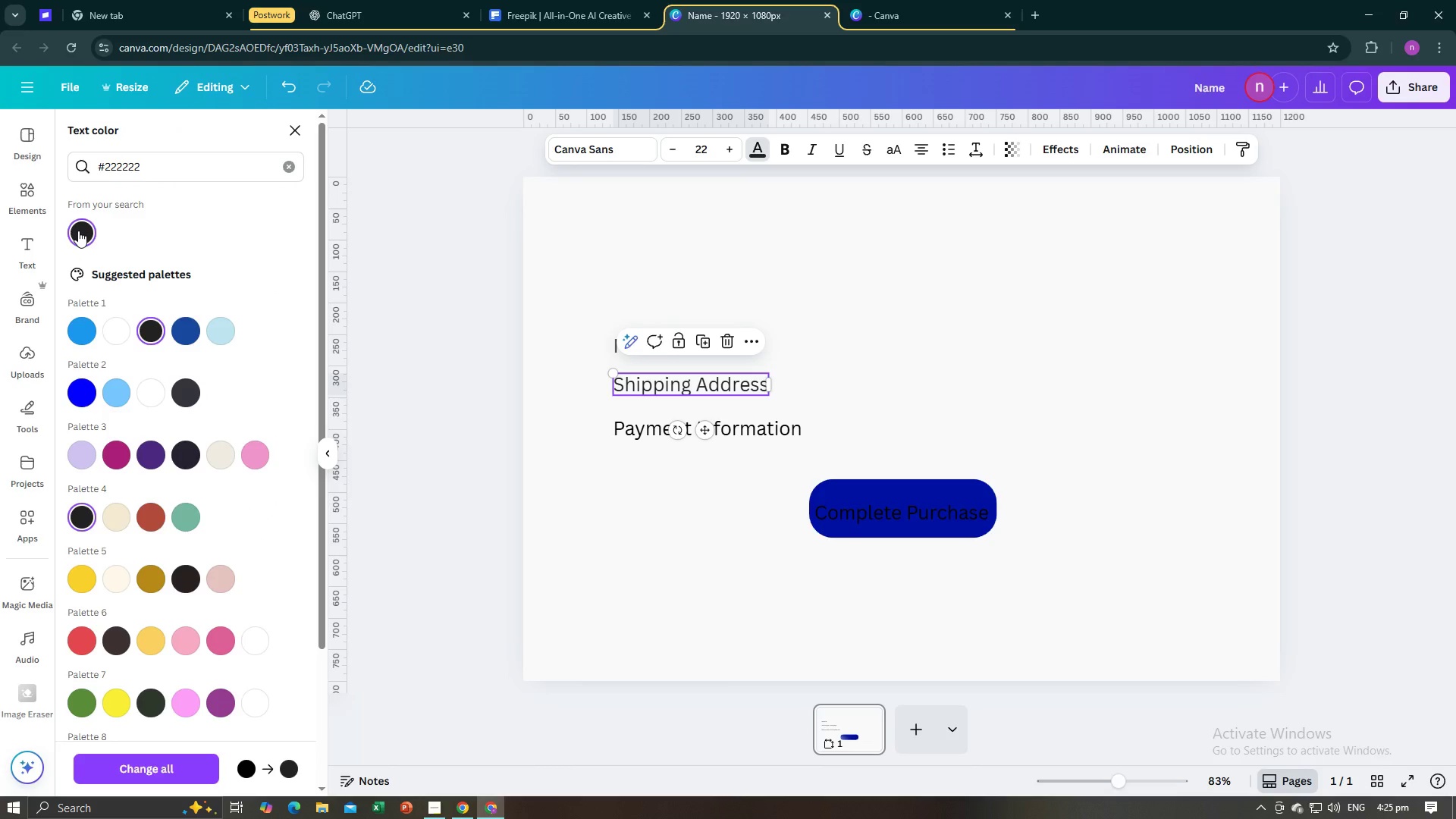 
mouse_move([115, 240])
 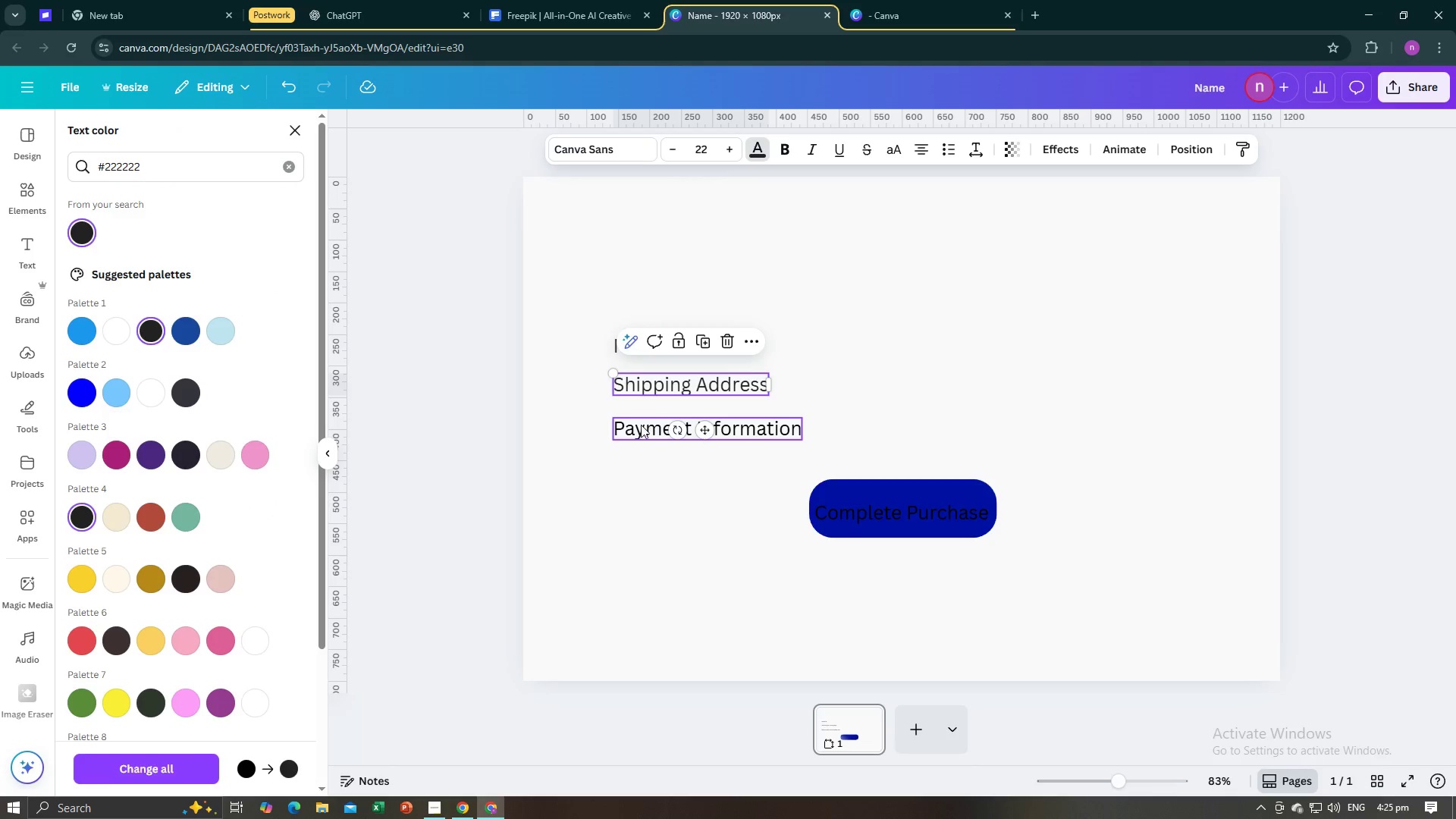 
left_click([641, 430])
 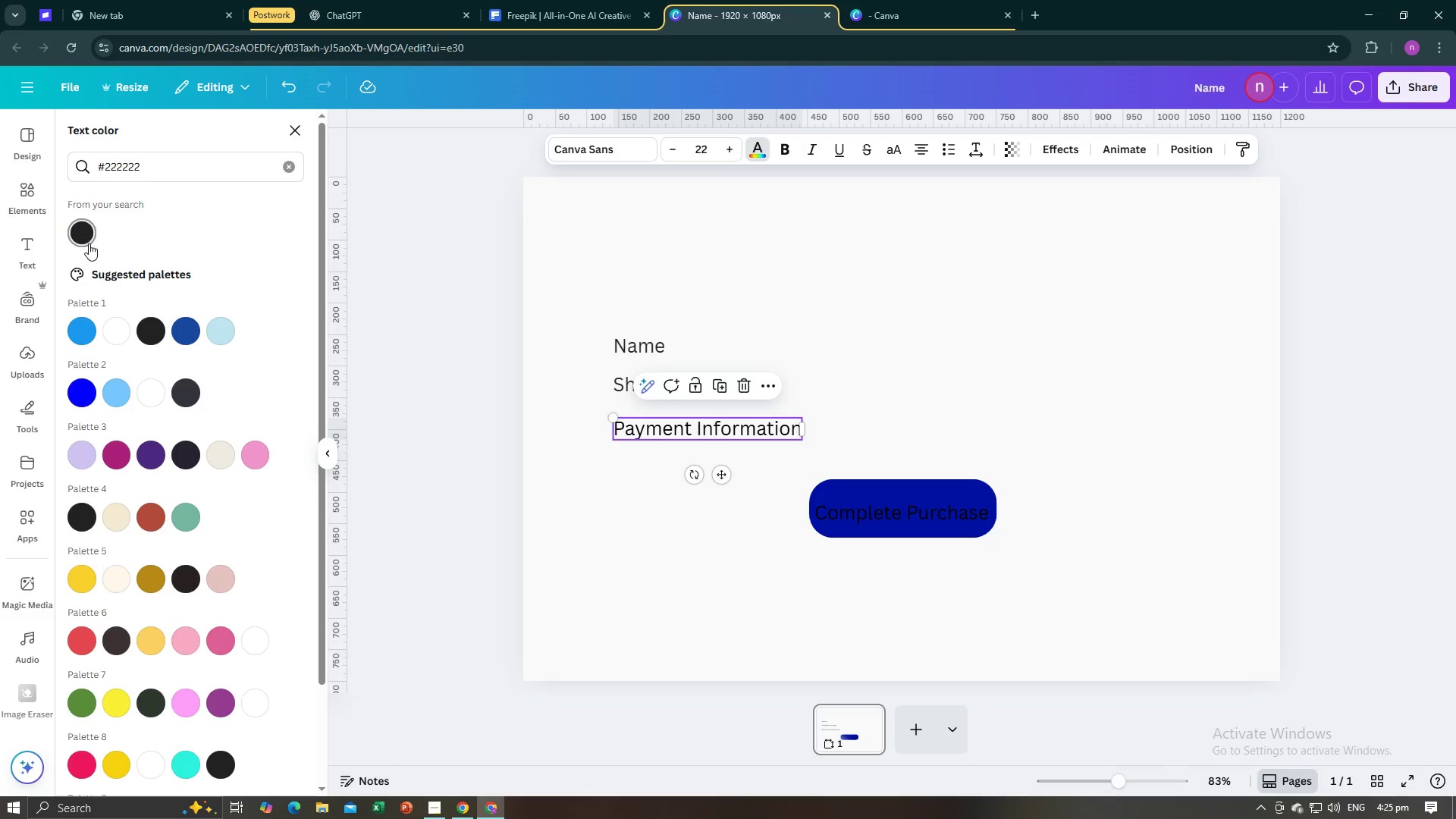 
left_click([89, 243])
 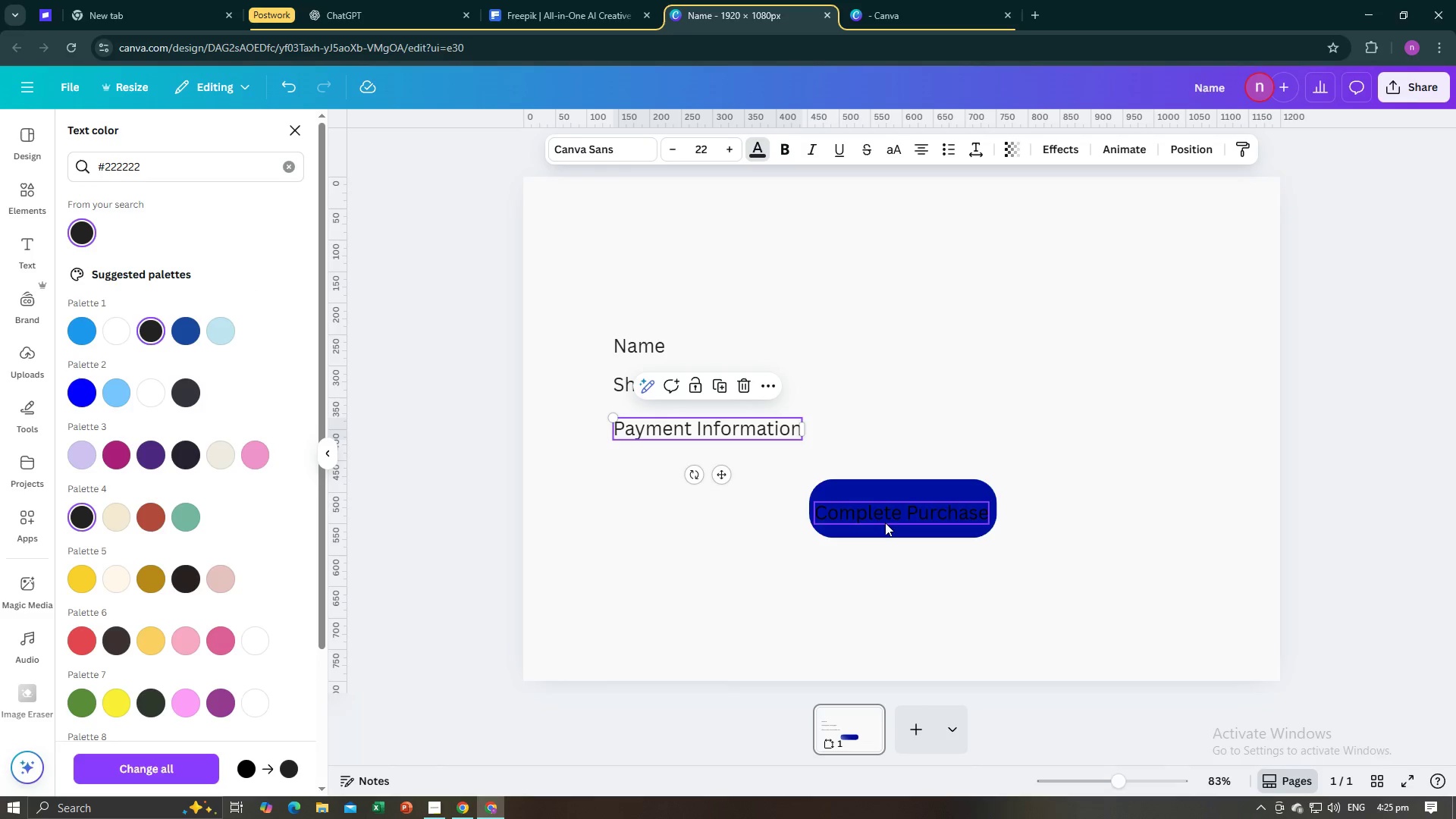 
left_click([885, 521])
 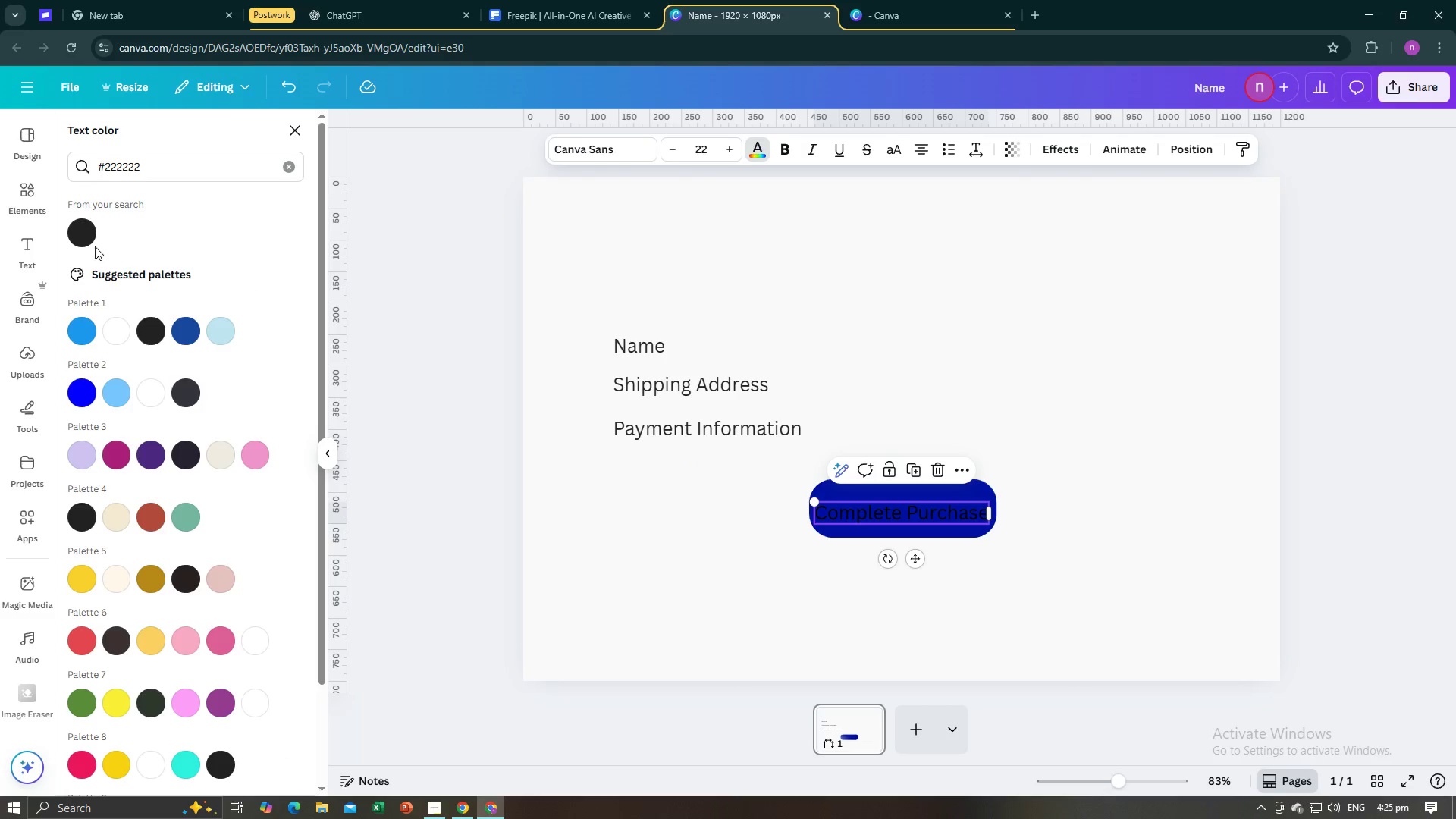 
left_click([86, 237])
 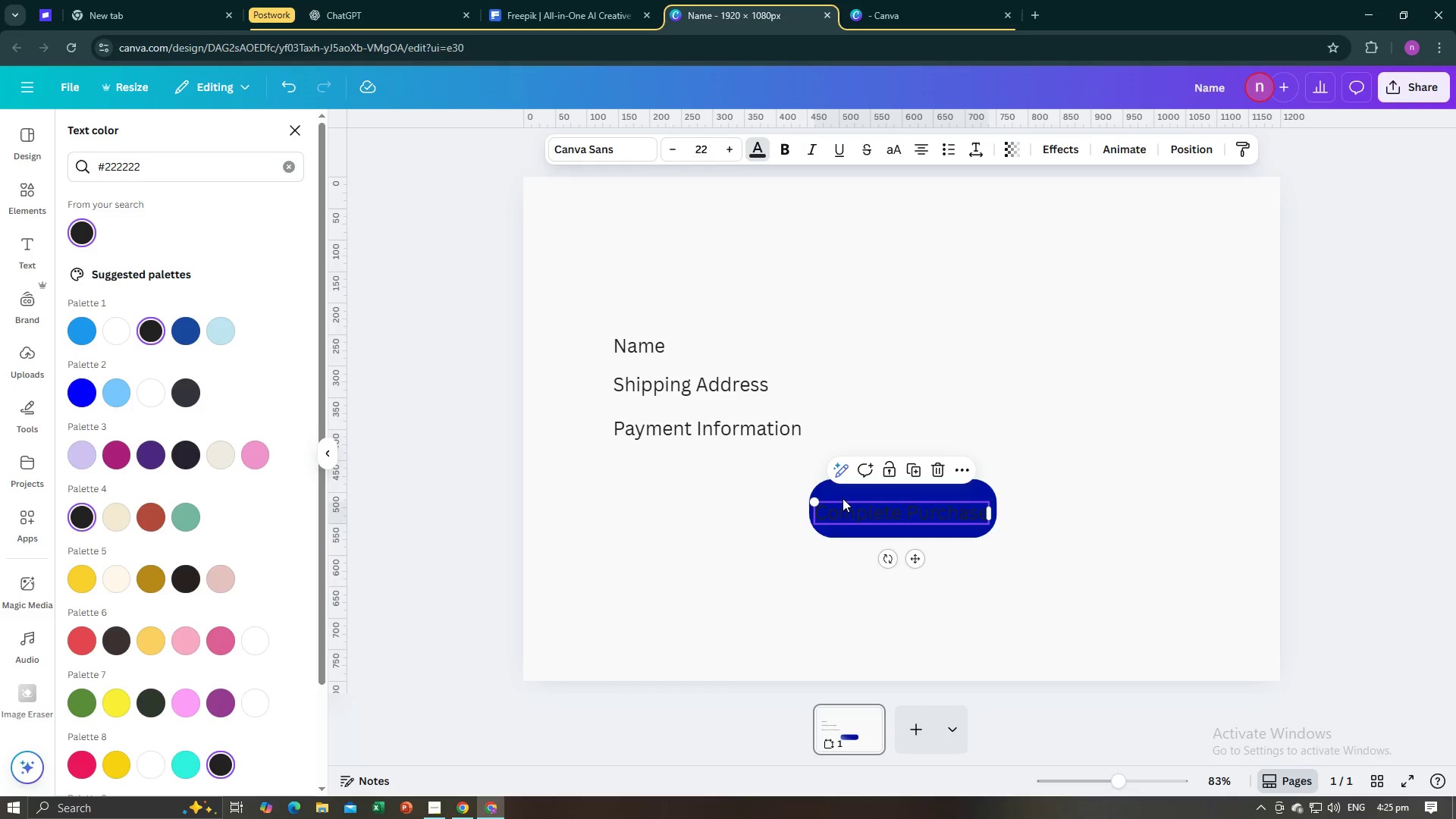 
left_click([841, 490])
 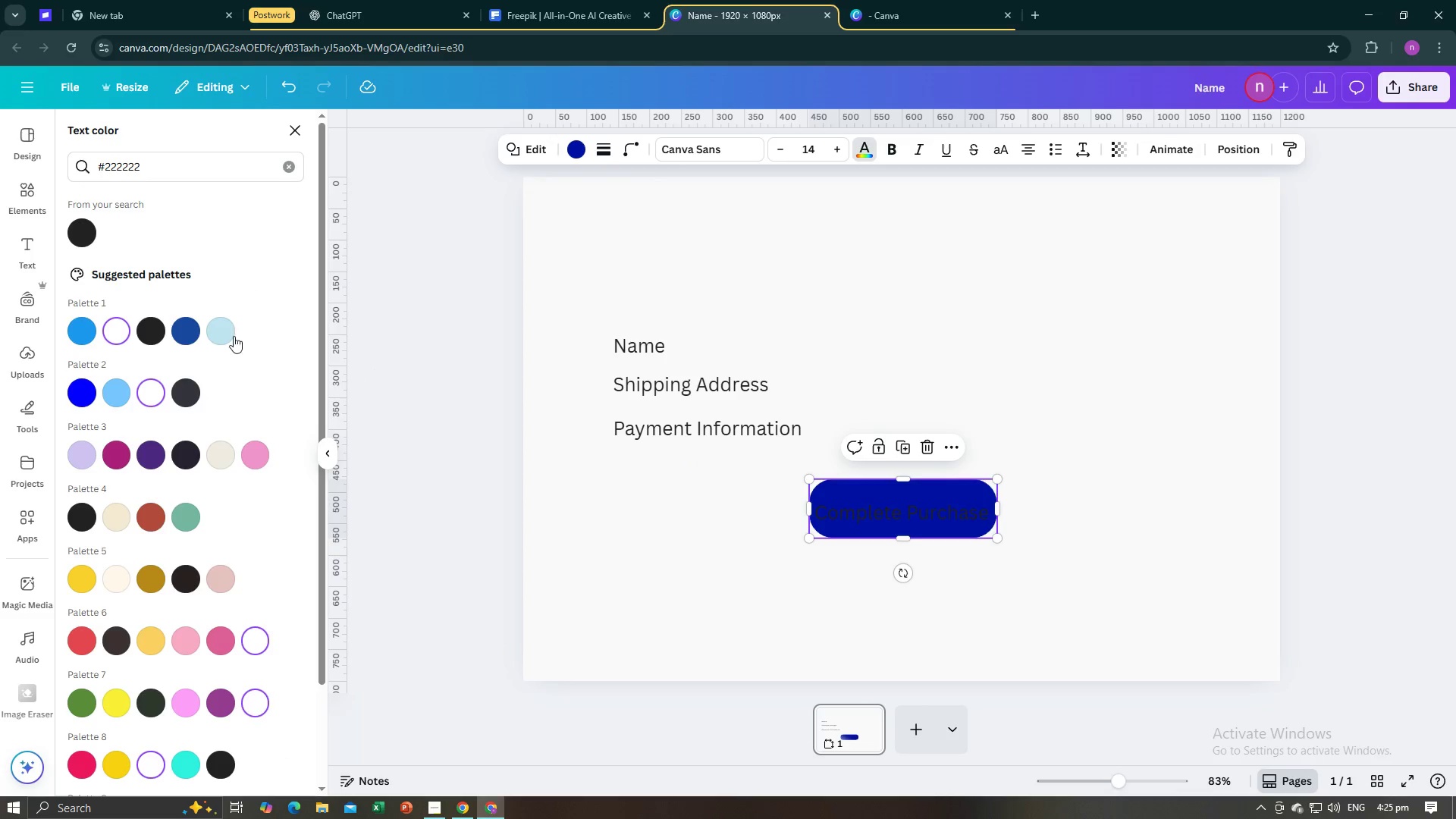 
left_click([225, 333])
 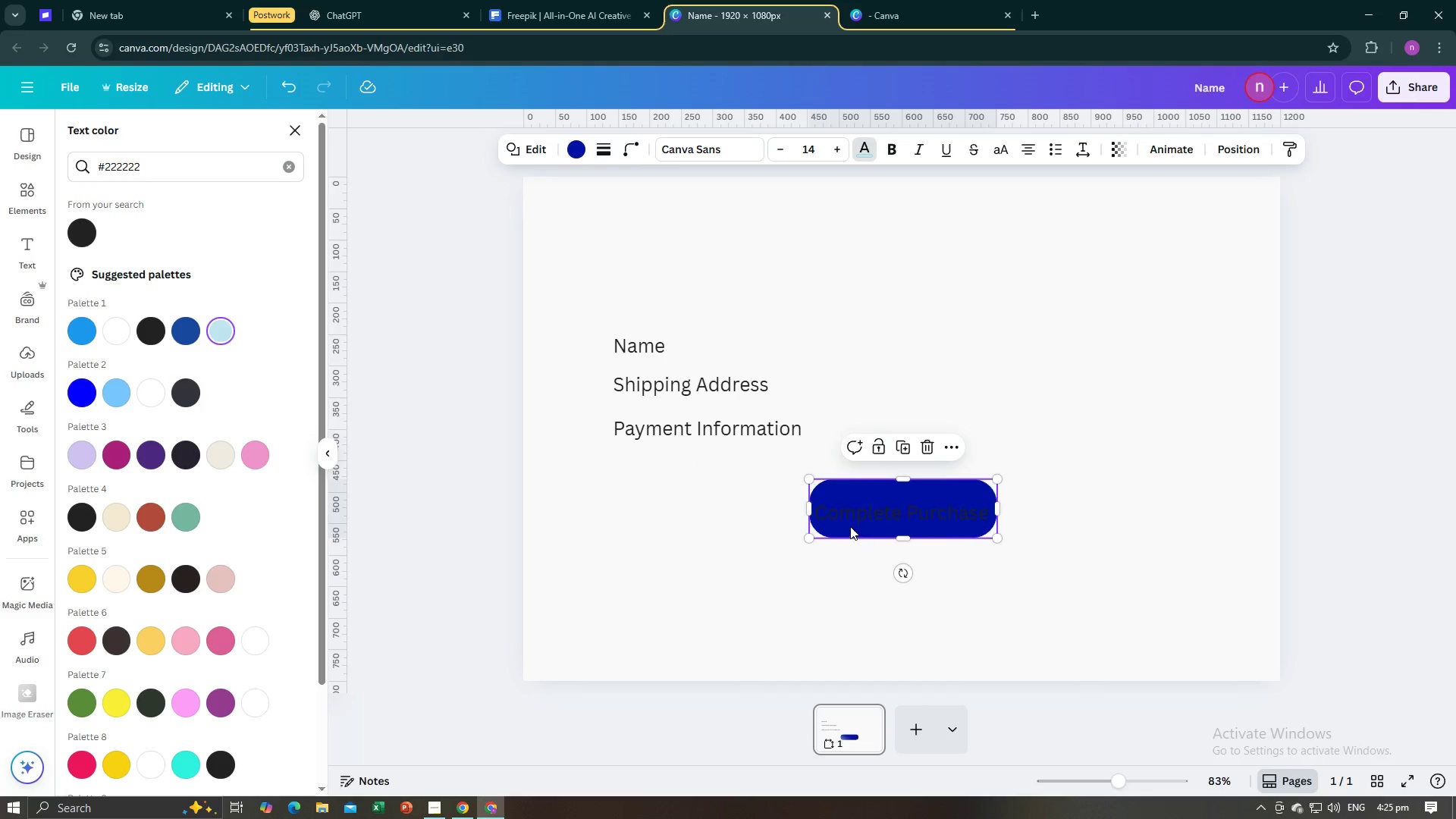 
left_click([866, 504])
 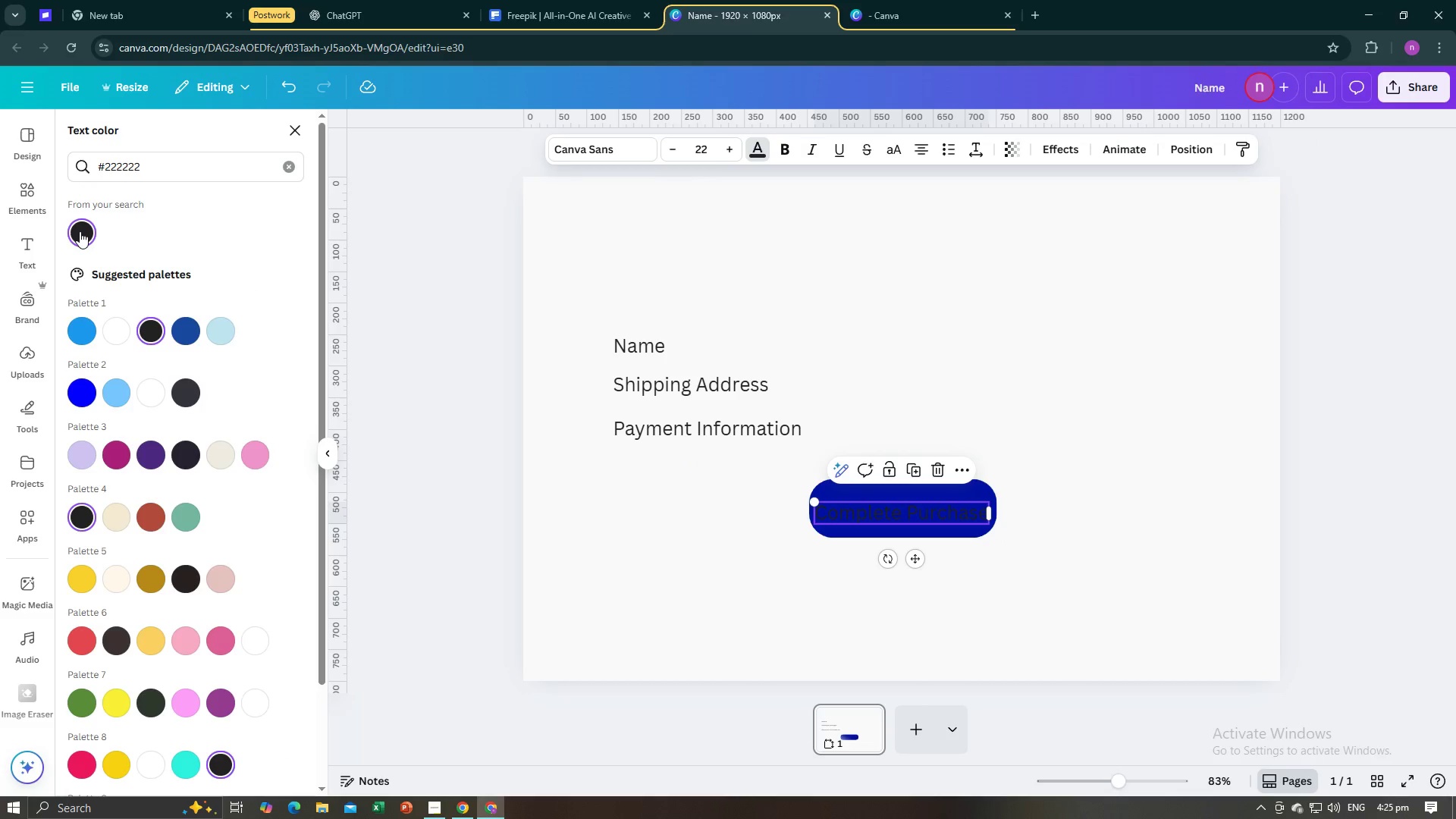 
left_click([80, 231])
 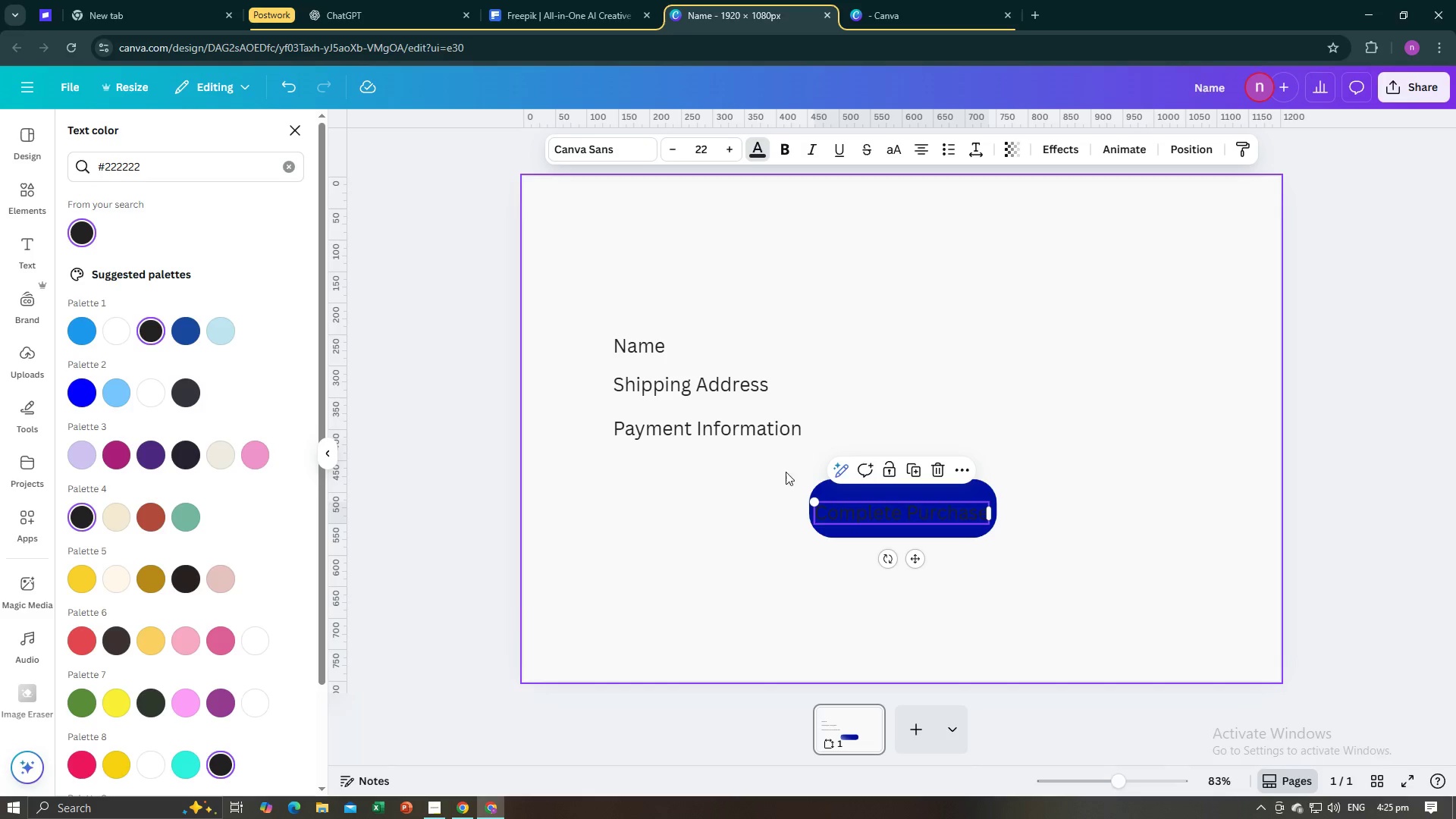 
left_click([777, 480])
 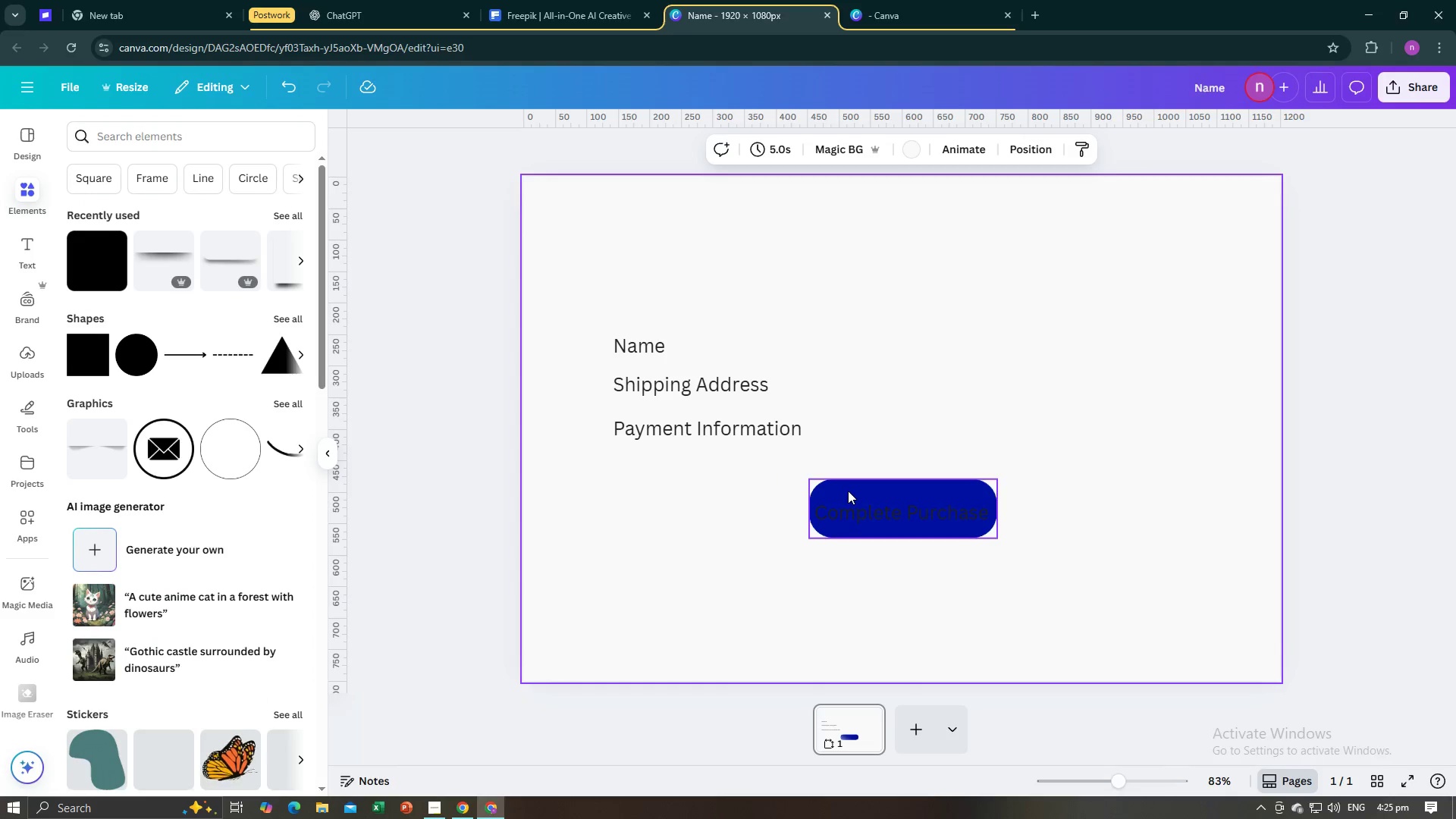 
left_click([850, 490])
 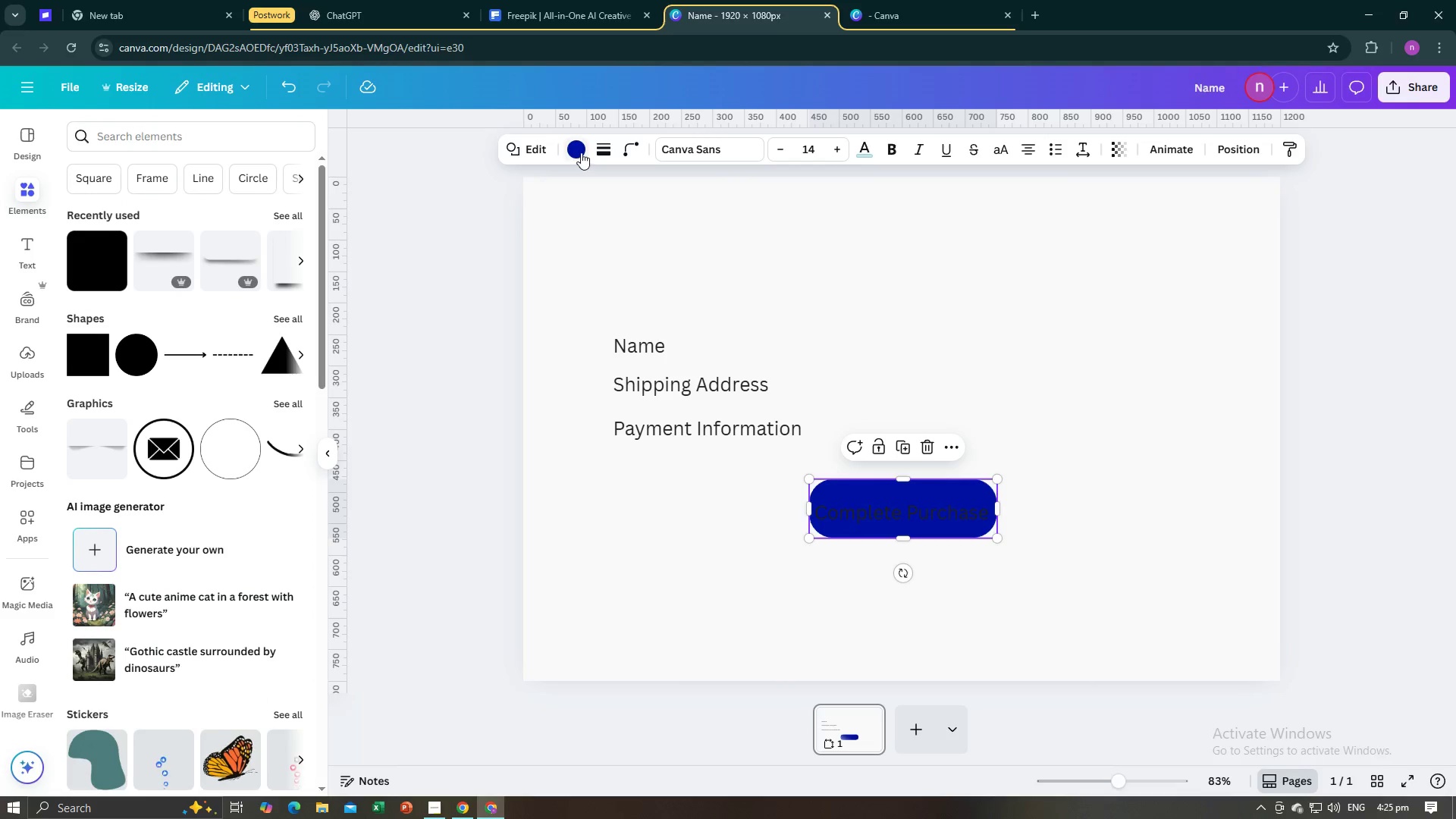 
left_click([581, 152])
 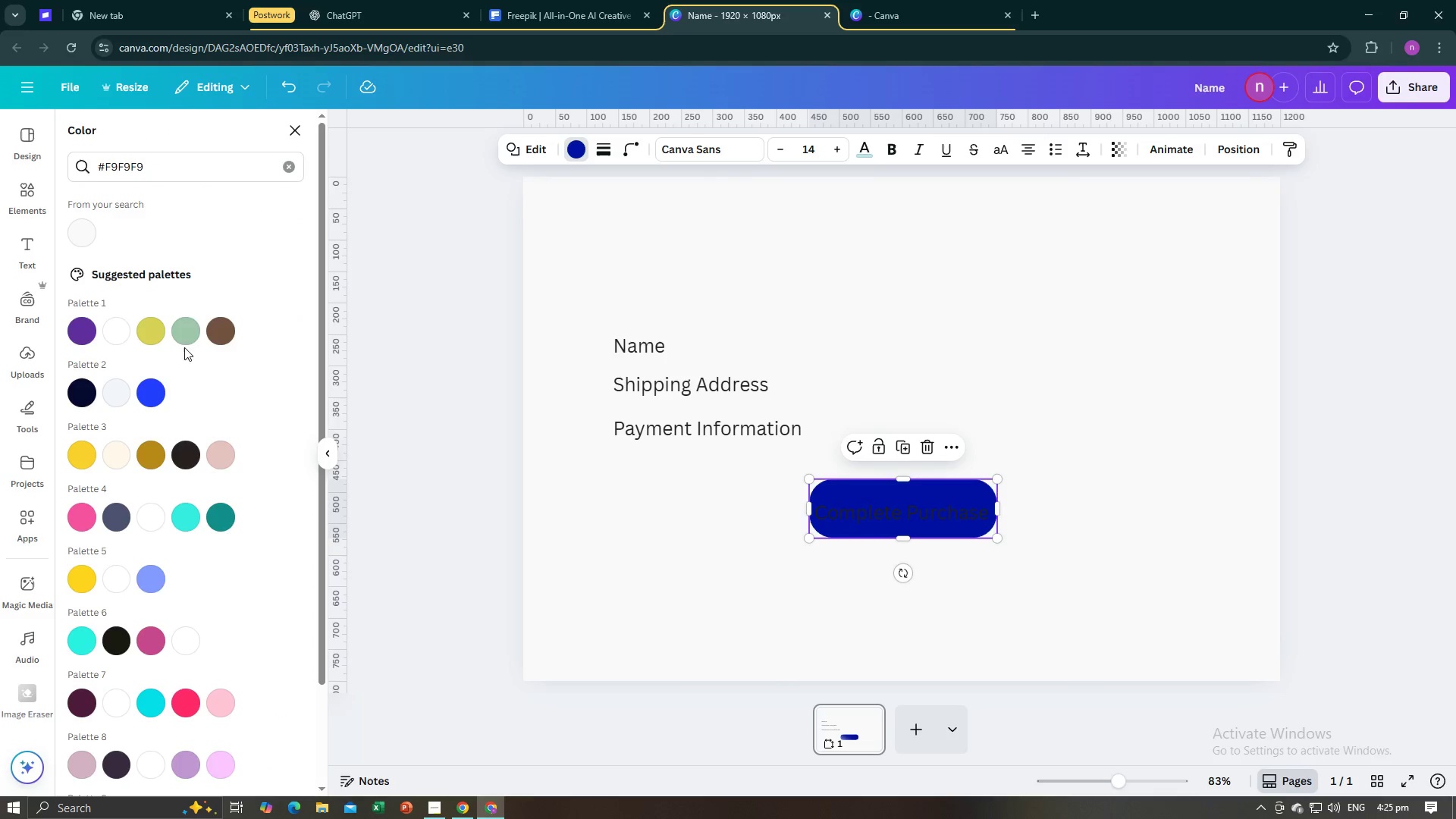 
left_click([290, 173])
 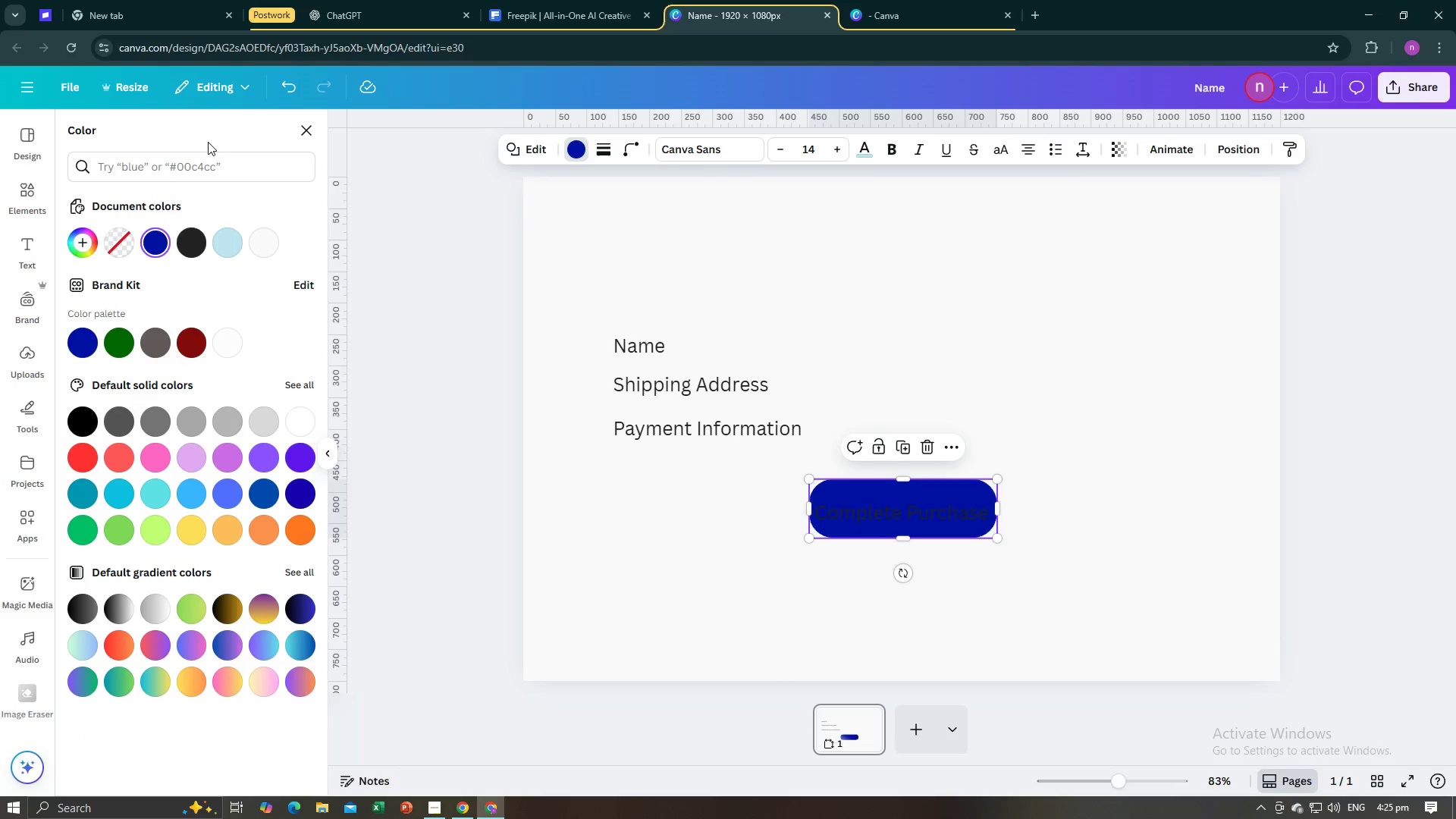 
left_click([224, 244])
 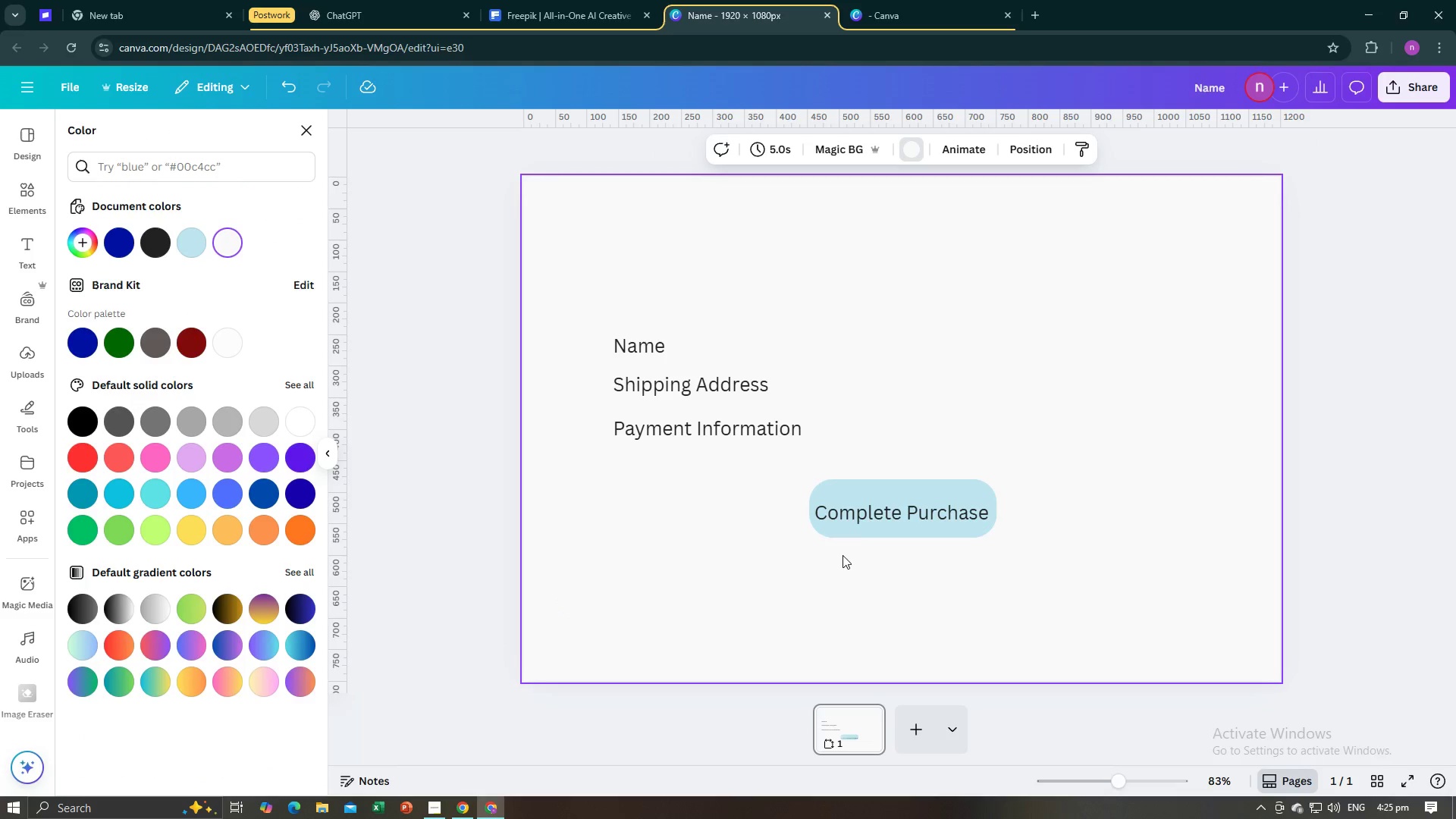 
left_click([852, 535])
 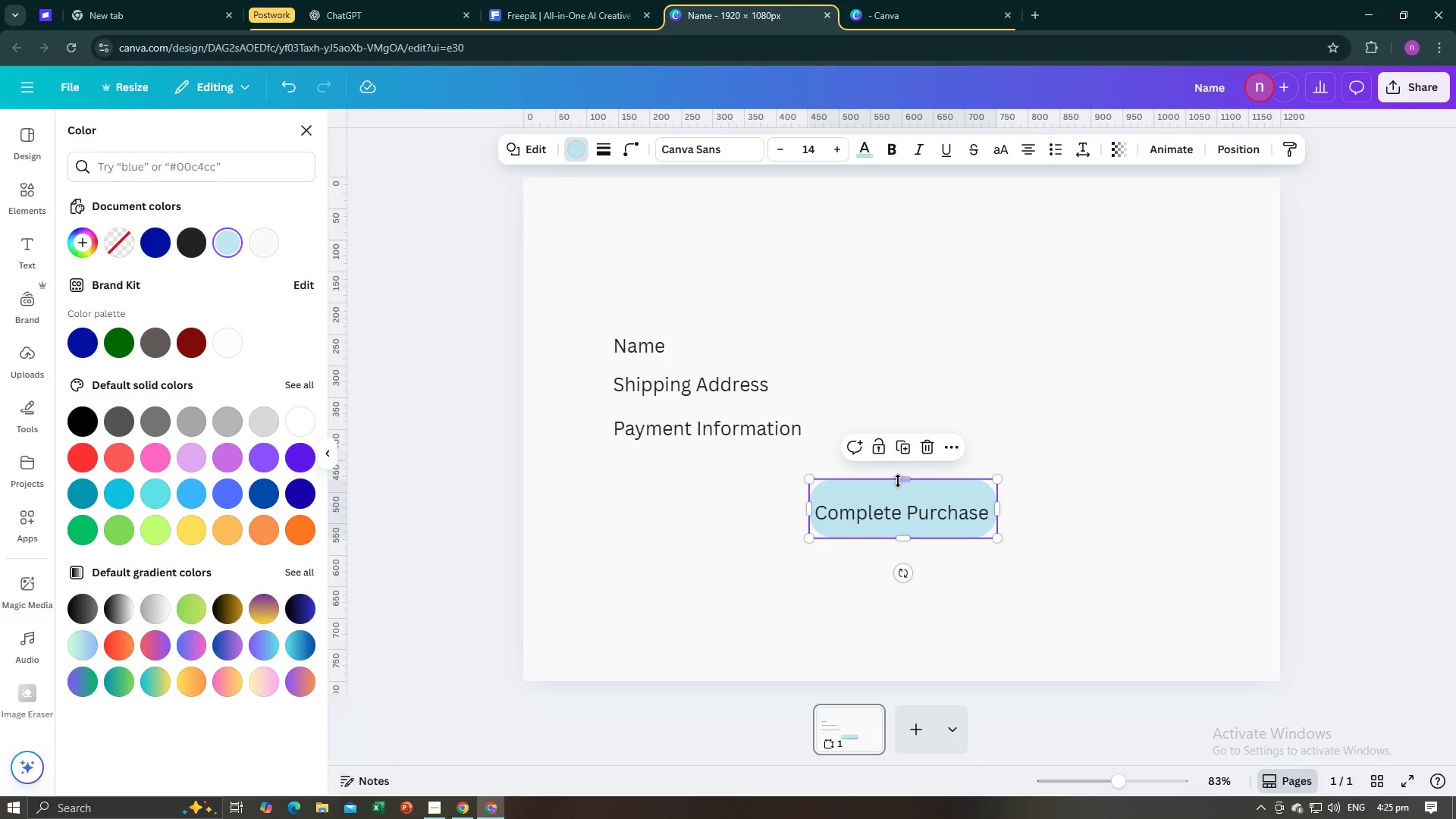 
left_click_drag(start_coordinate=[899, 479], to_coordinate=[899, 492])
 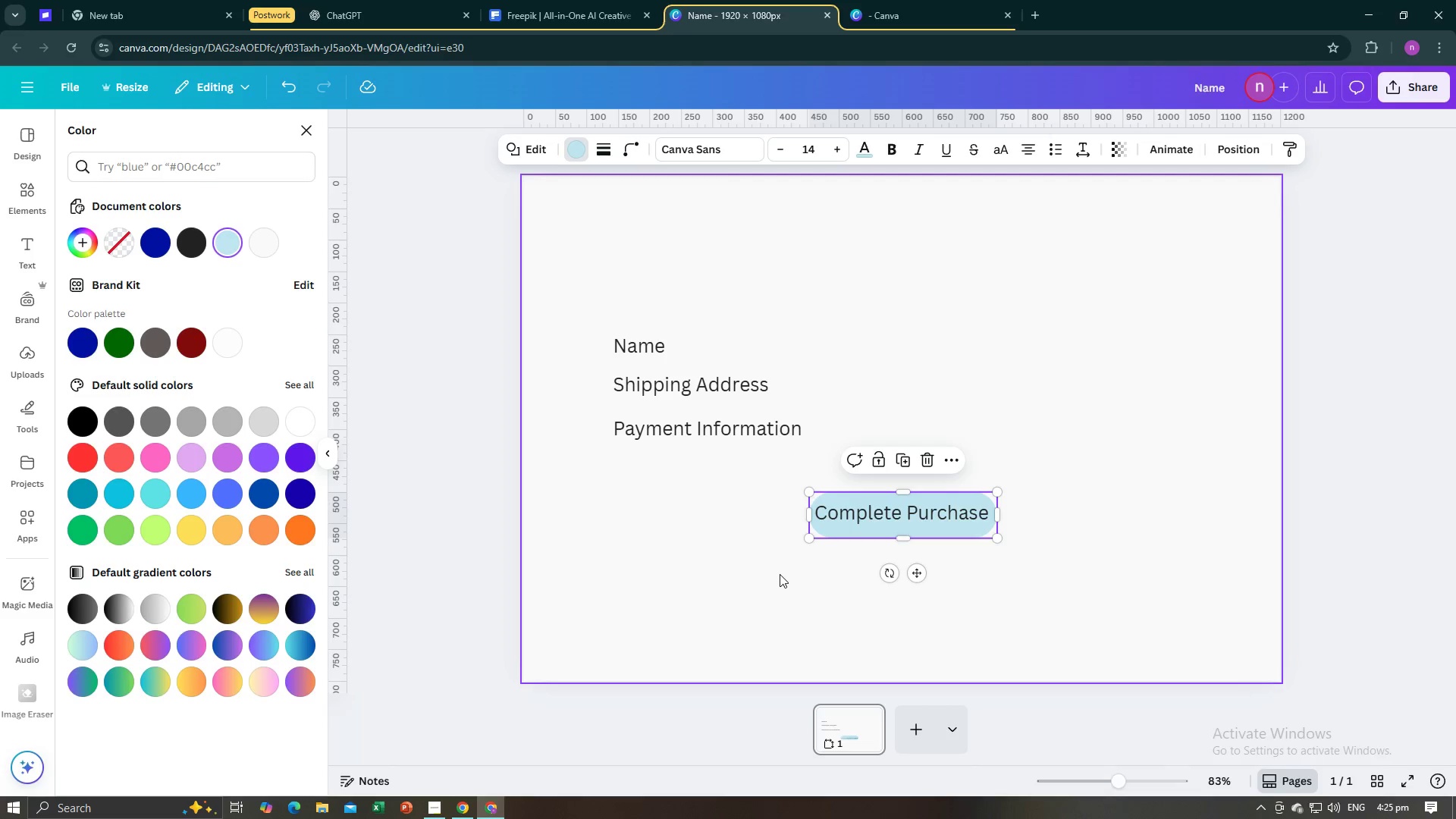 
left_click([780, 574])
 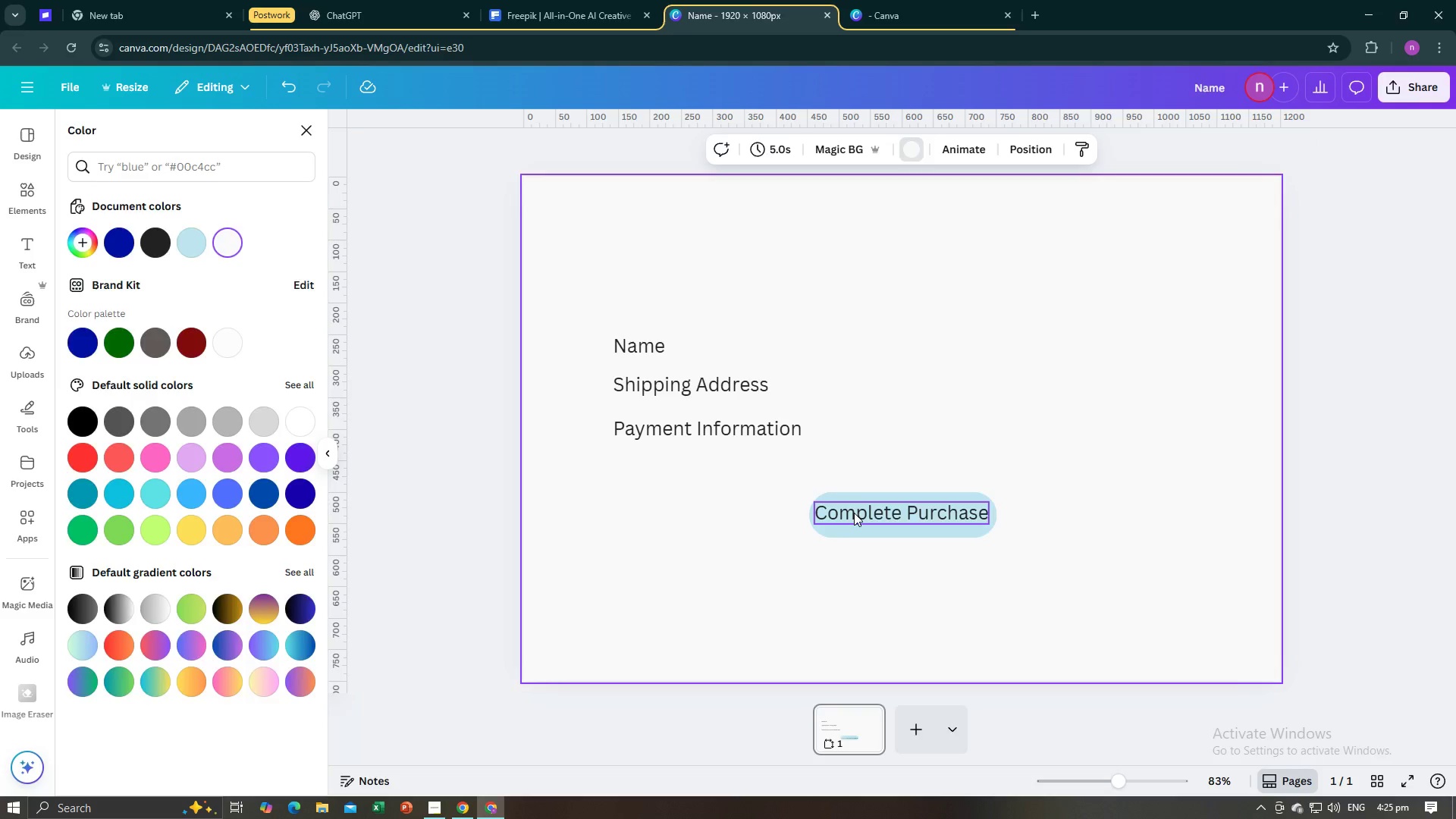 
left_click([854, 513])
 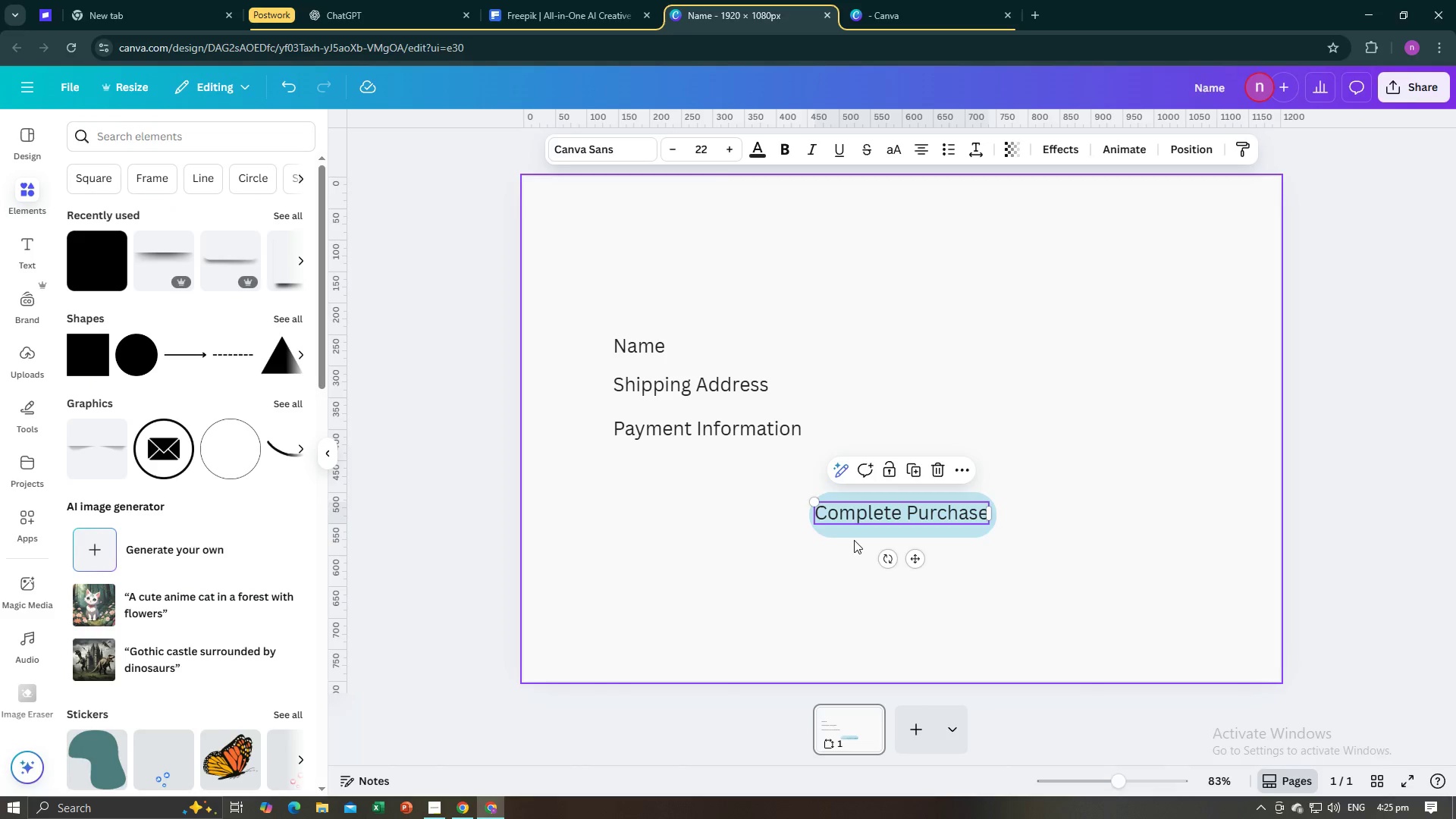 
double_click([864, 536])
 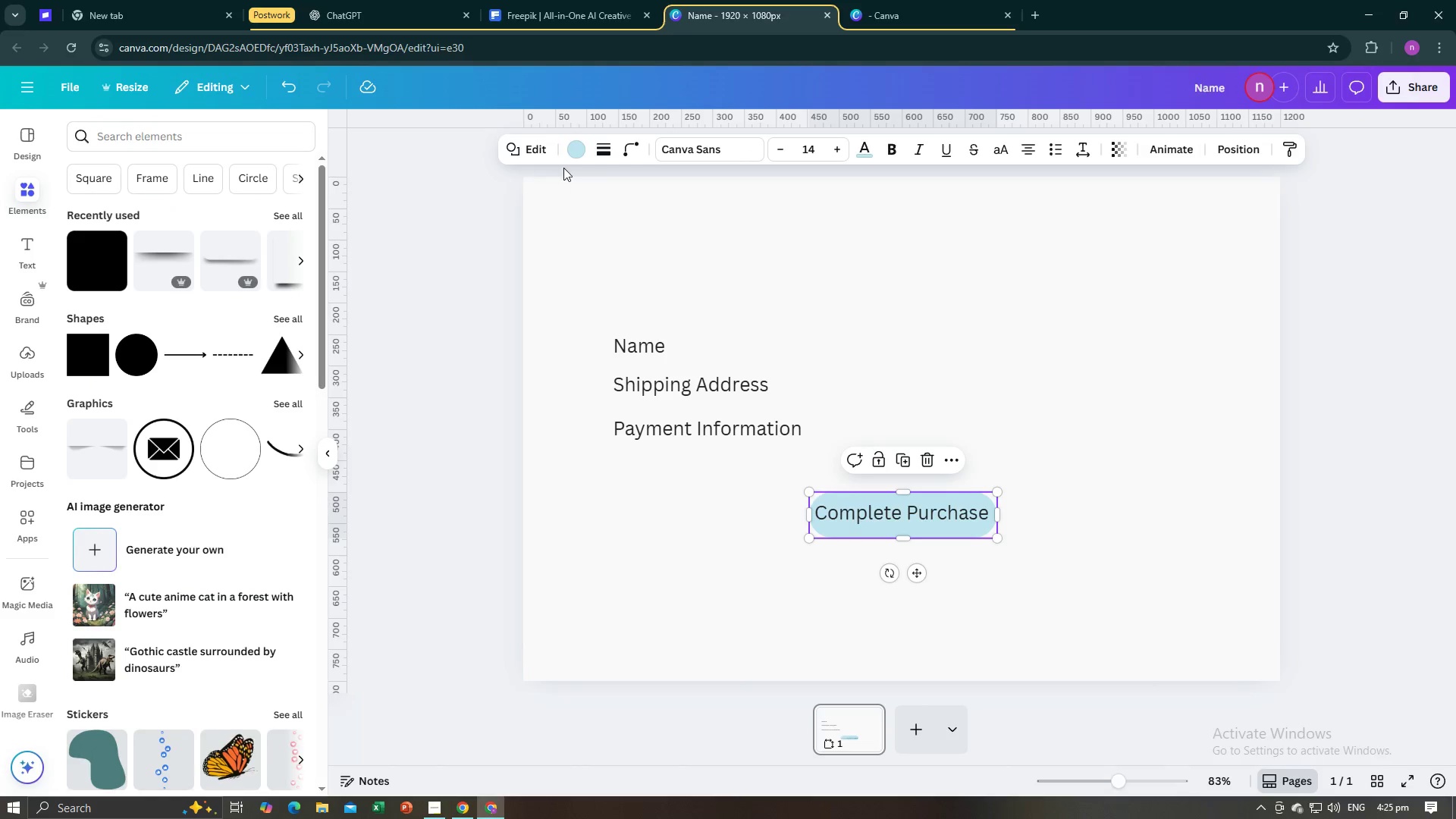 
left_click([575, 149])
 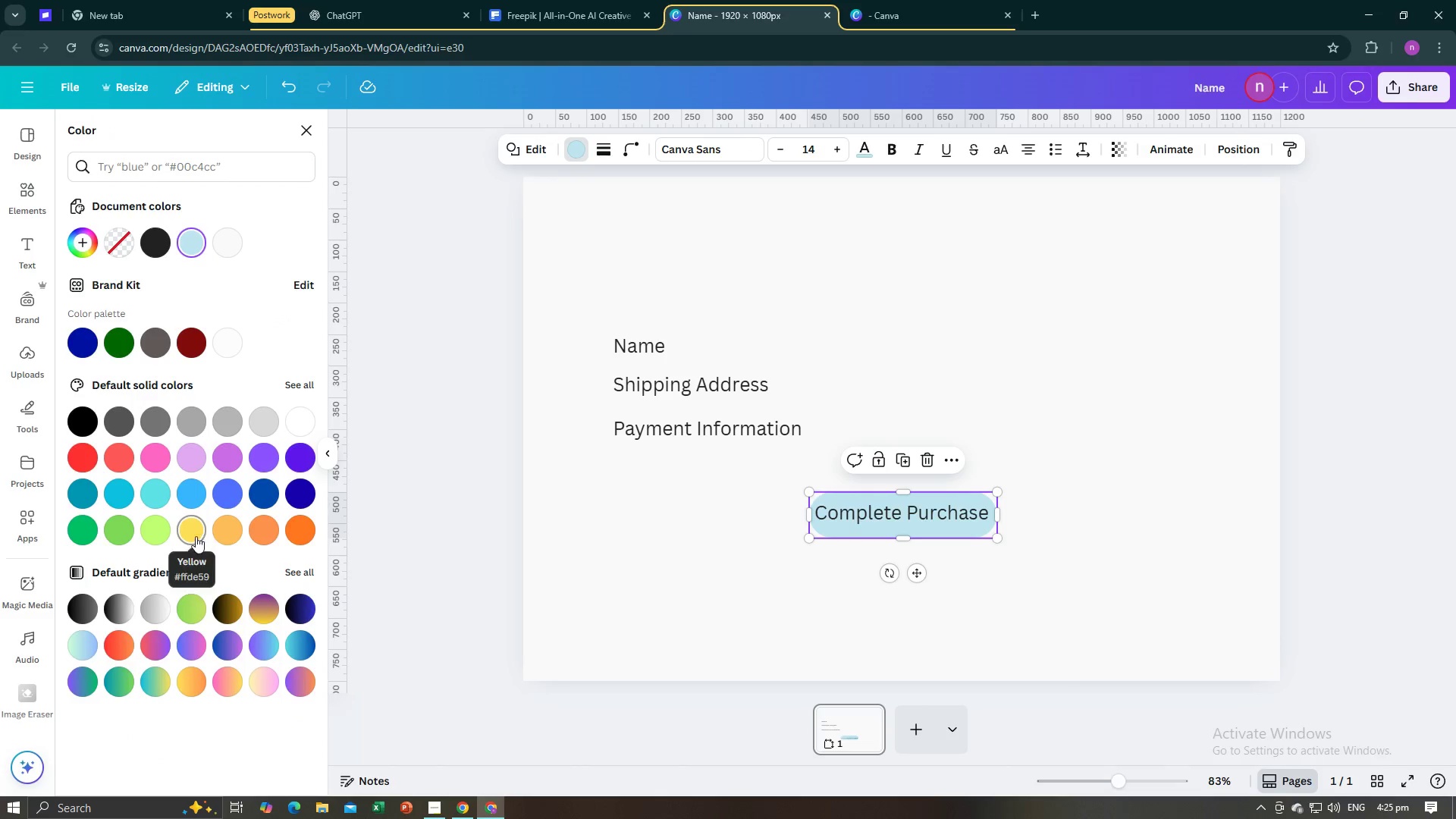 
left_click([192, 533])
 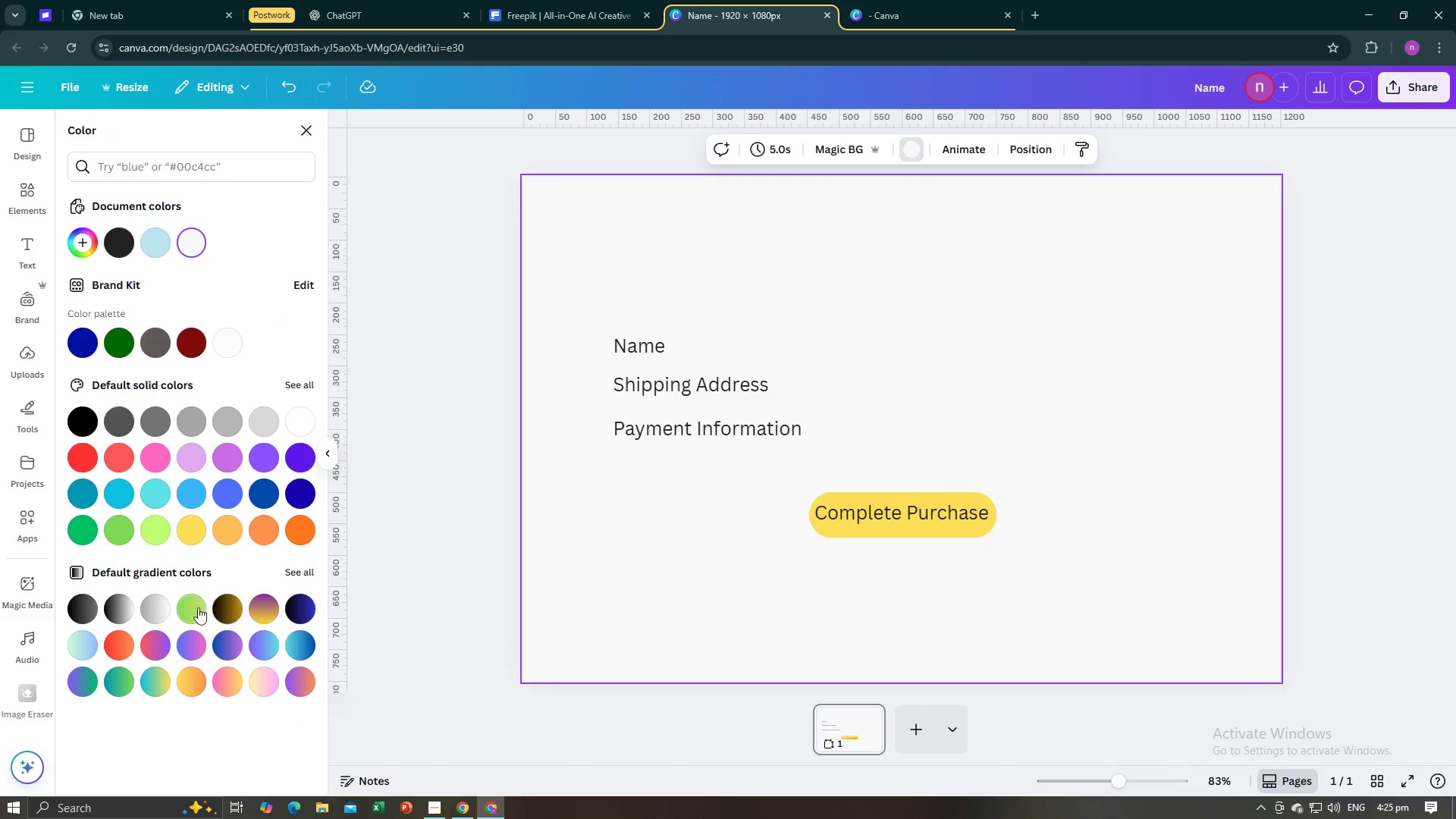 
left_click([189, 607])
 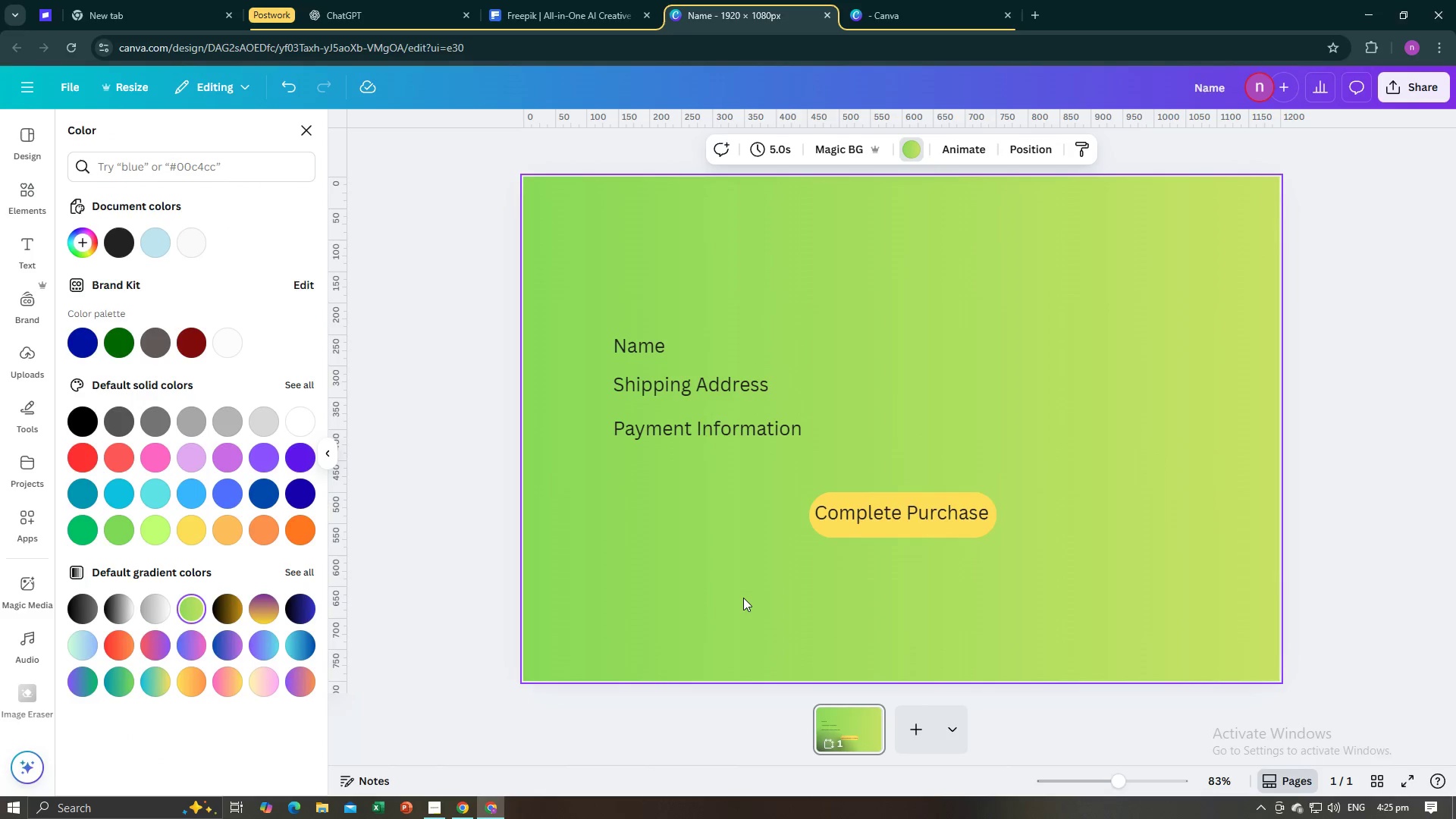 
left_click([743, 598])
 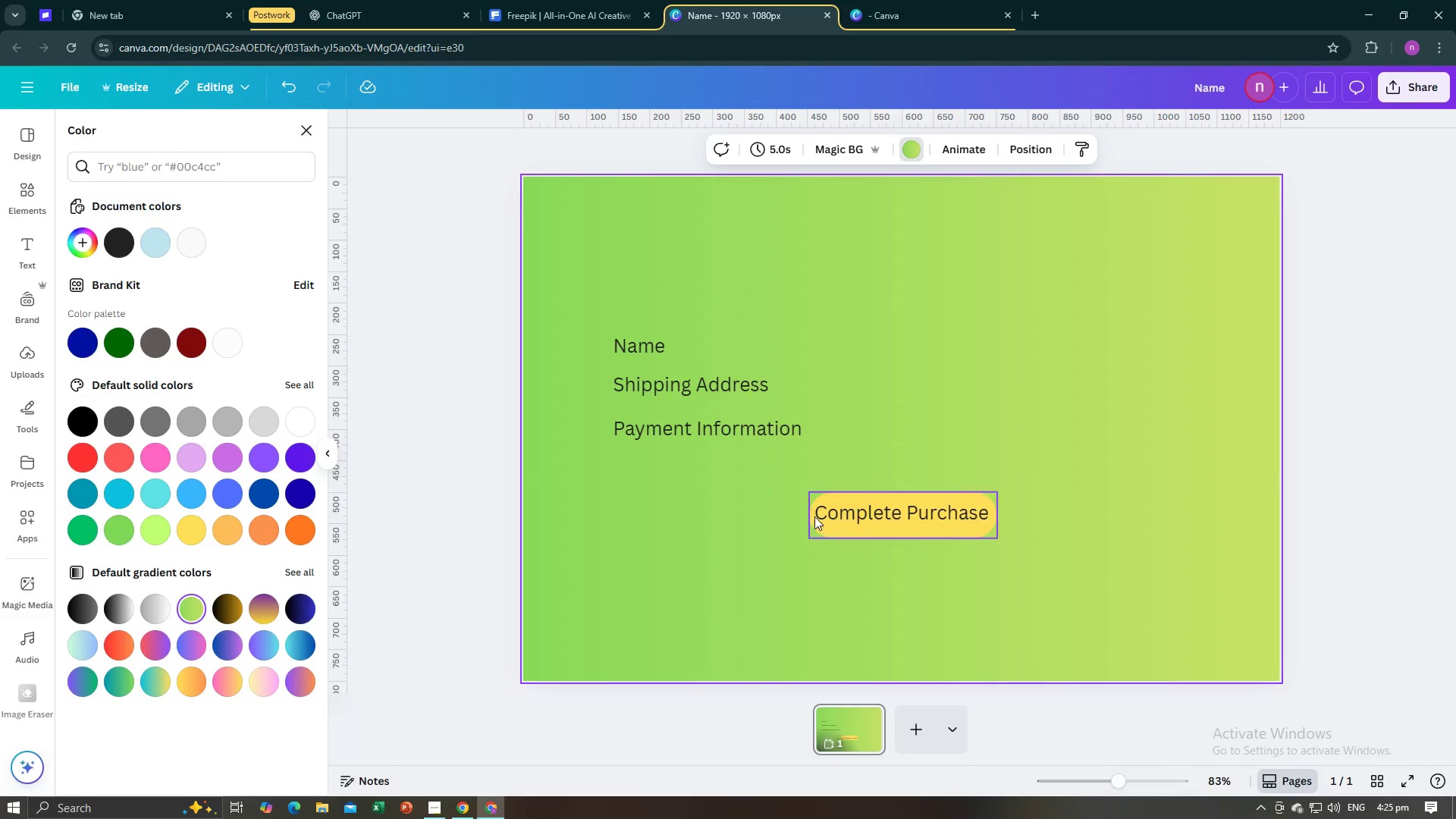 
left_click([833, 516])
 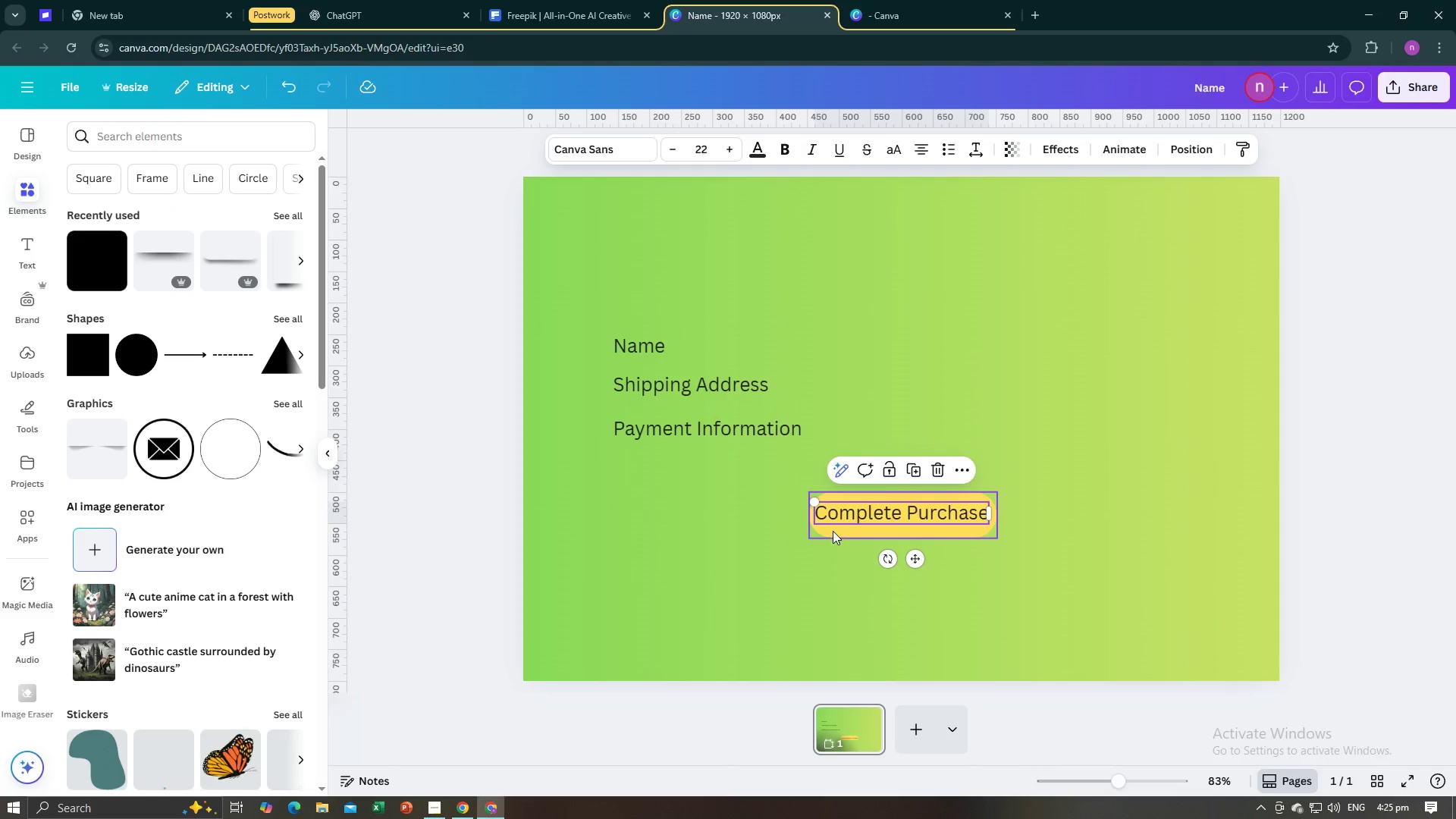 
left_click([833, 531])
 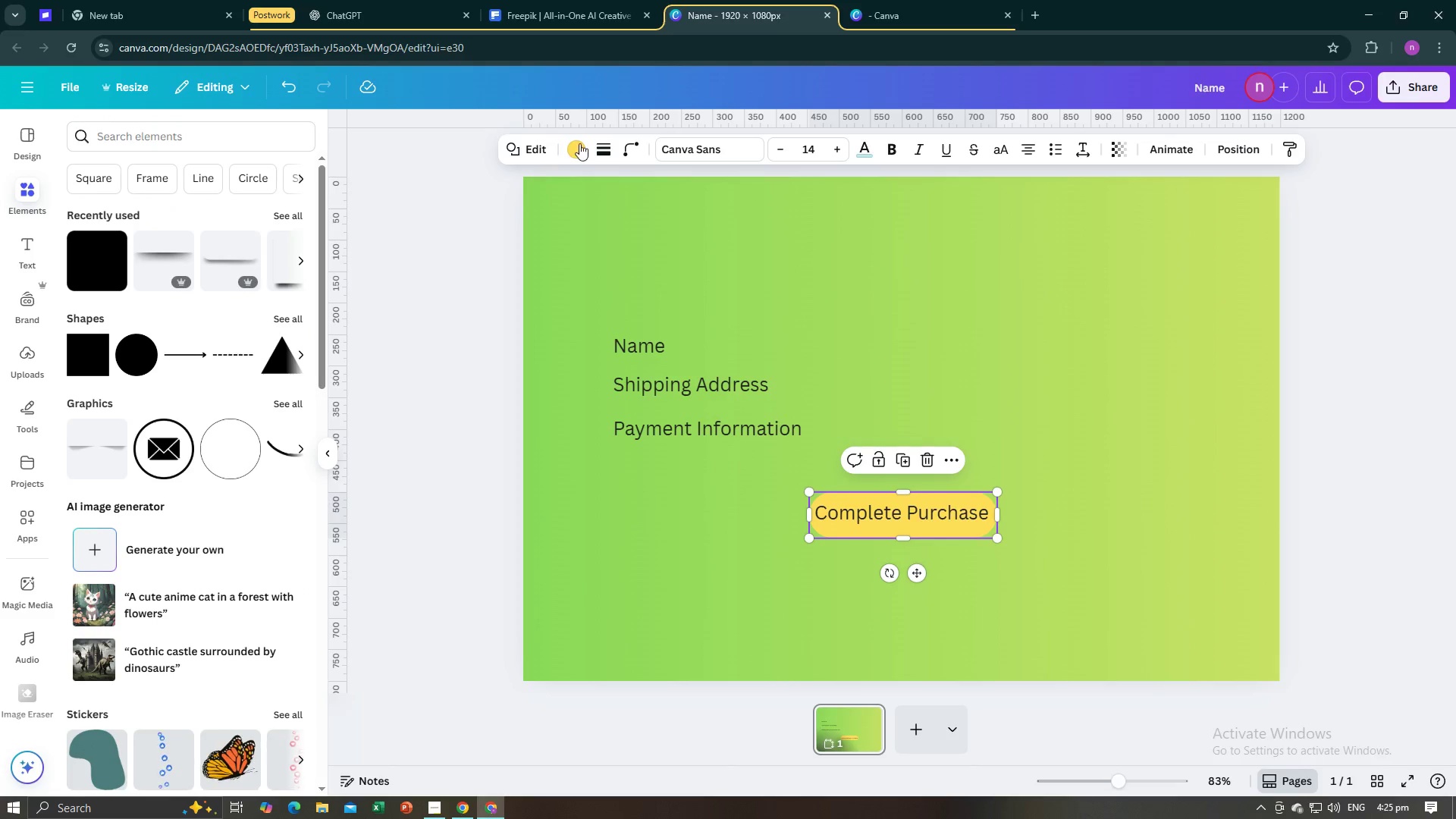 
left_click([582, 143])
 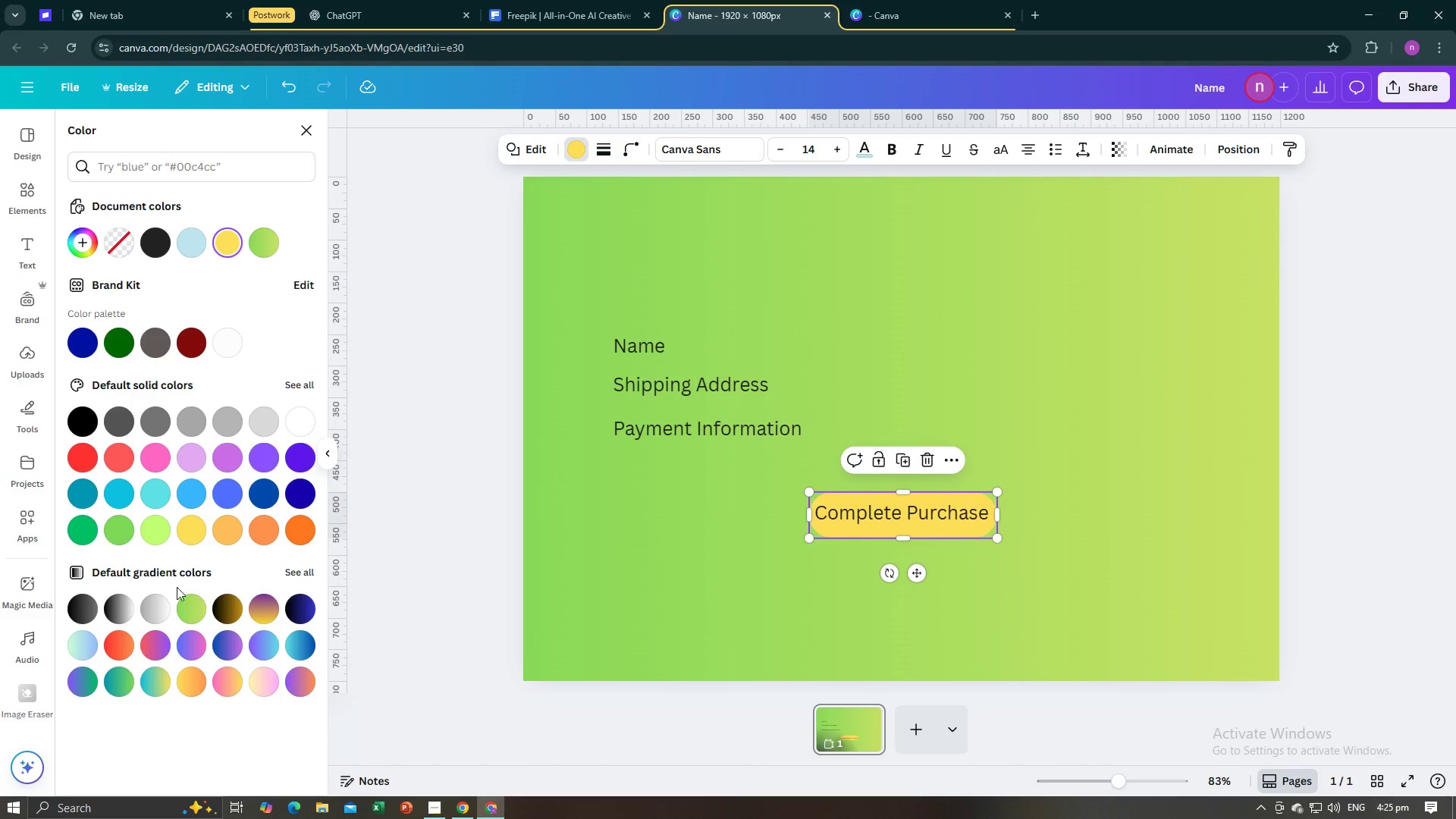 
left_click([187, 601])
 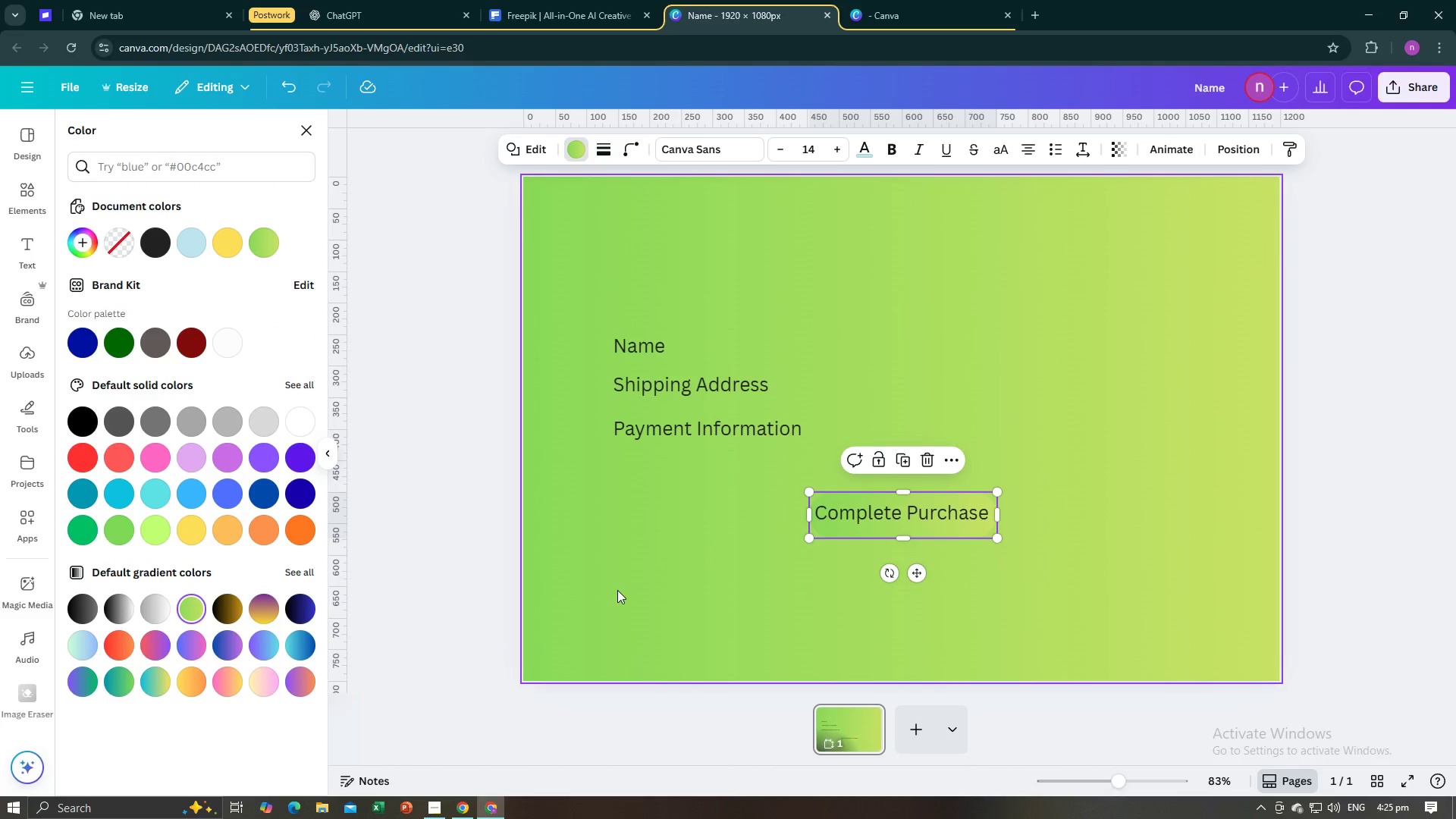 
left_click([617, 590])
 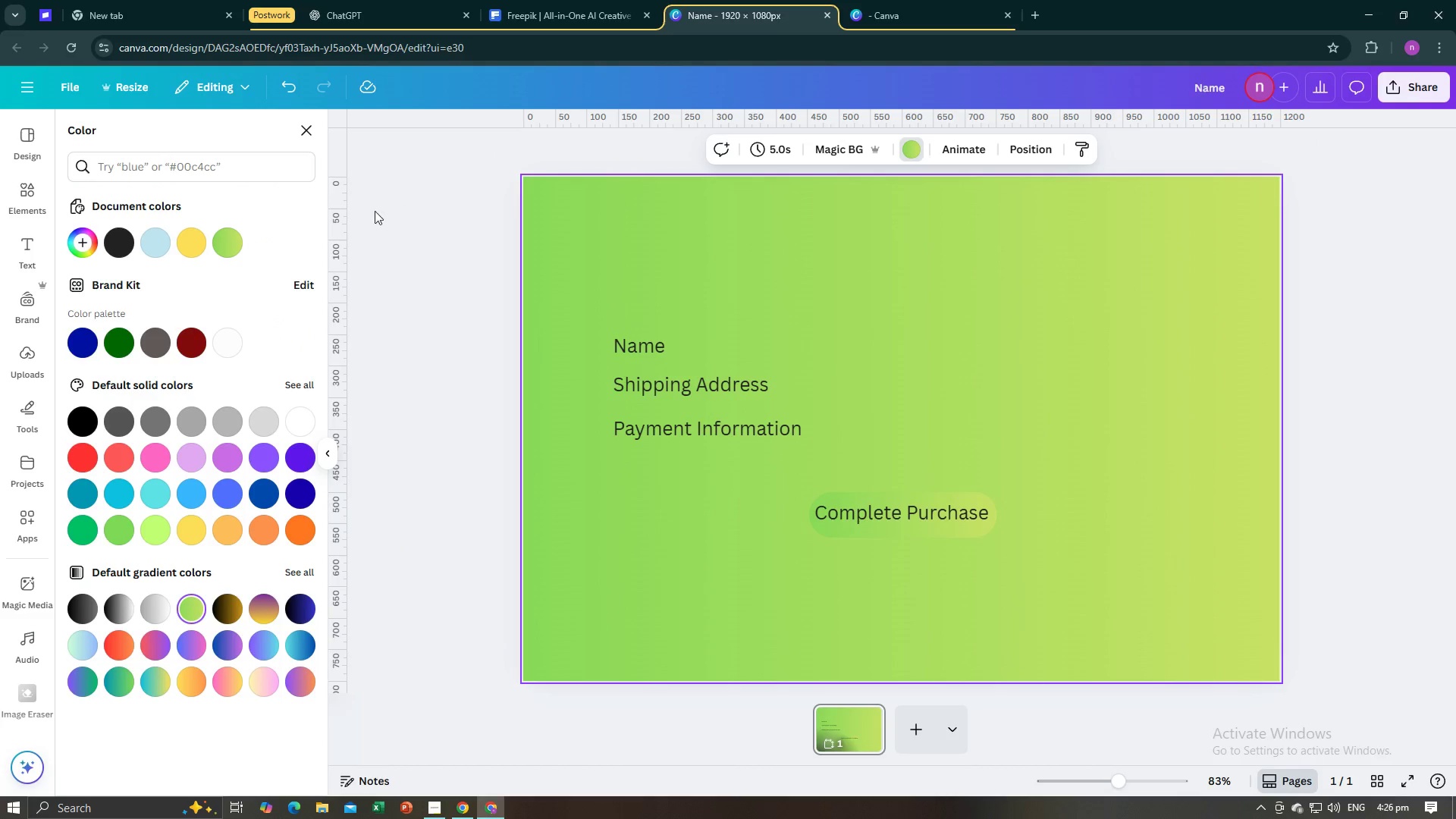 
left_click([180, 162])
 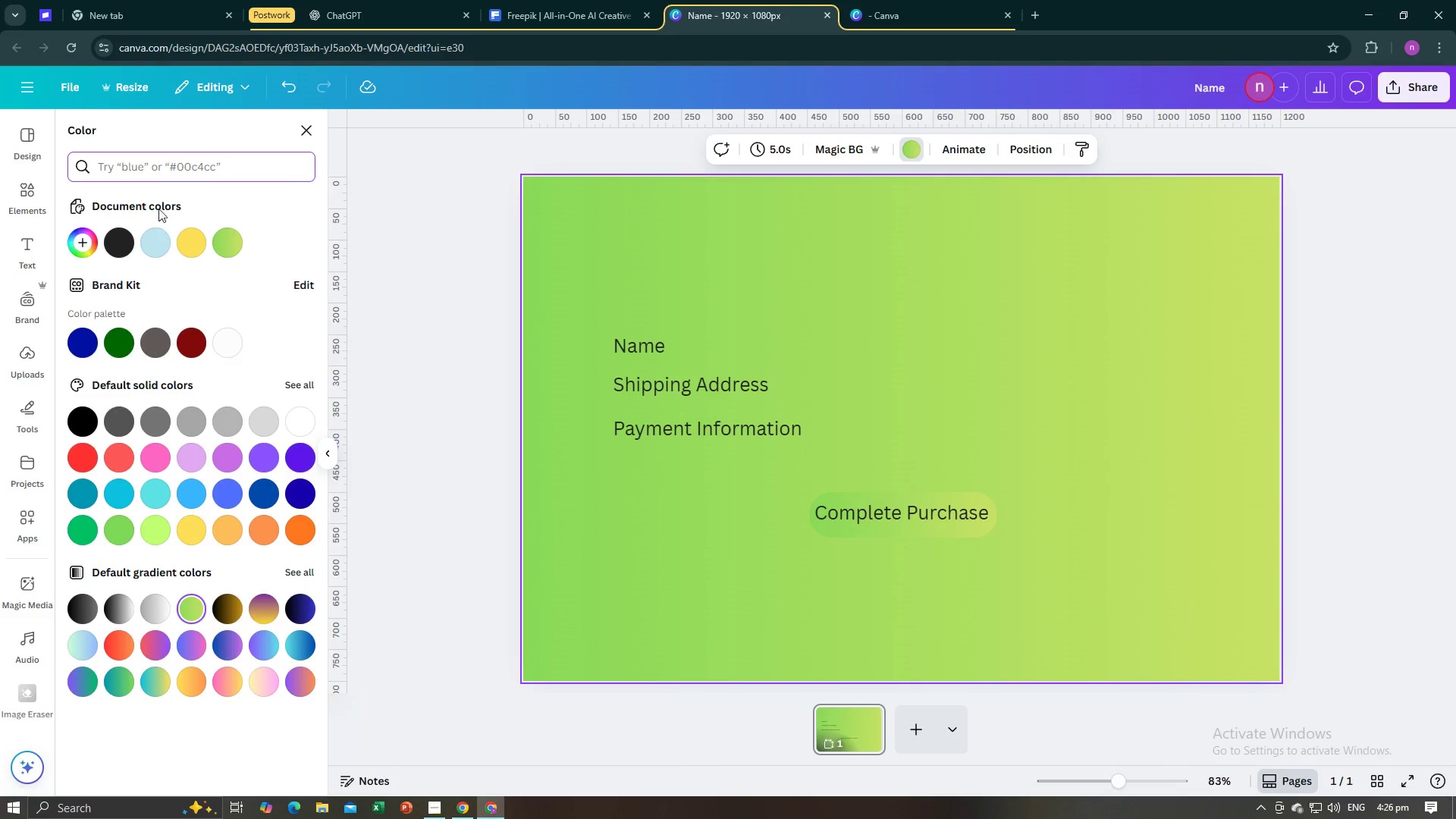 
wait(6.46)
 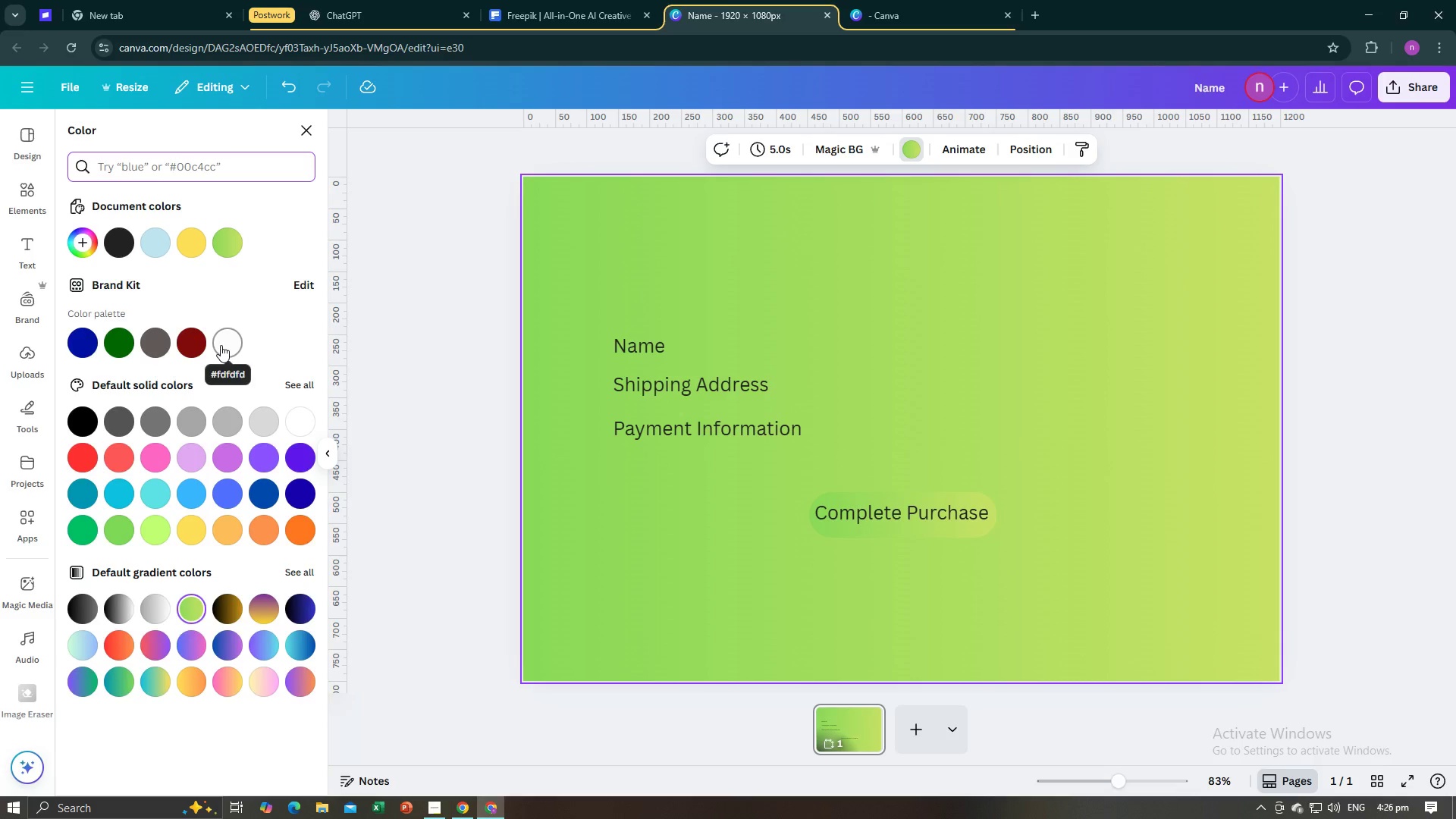 
left_click([224, 350])
 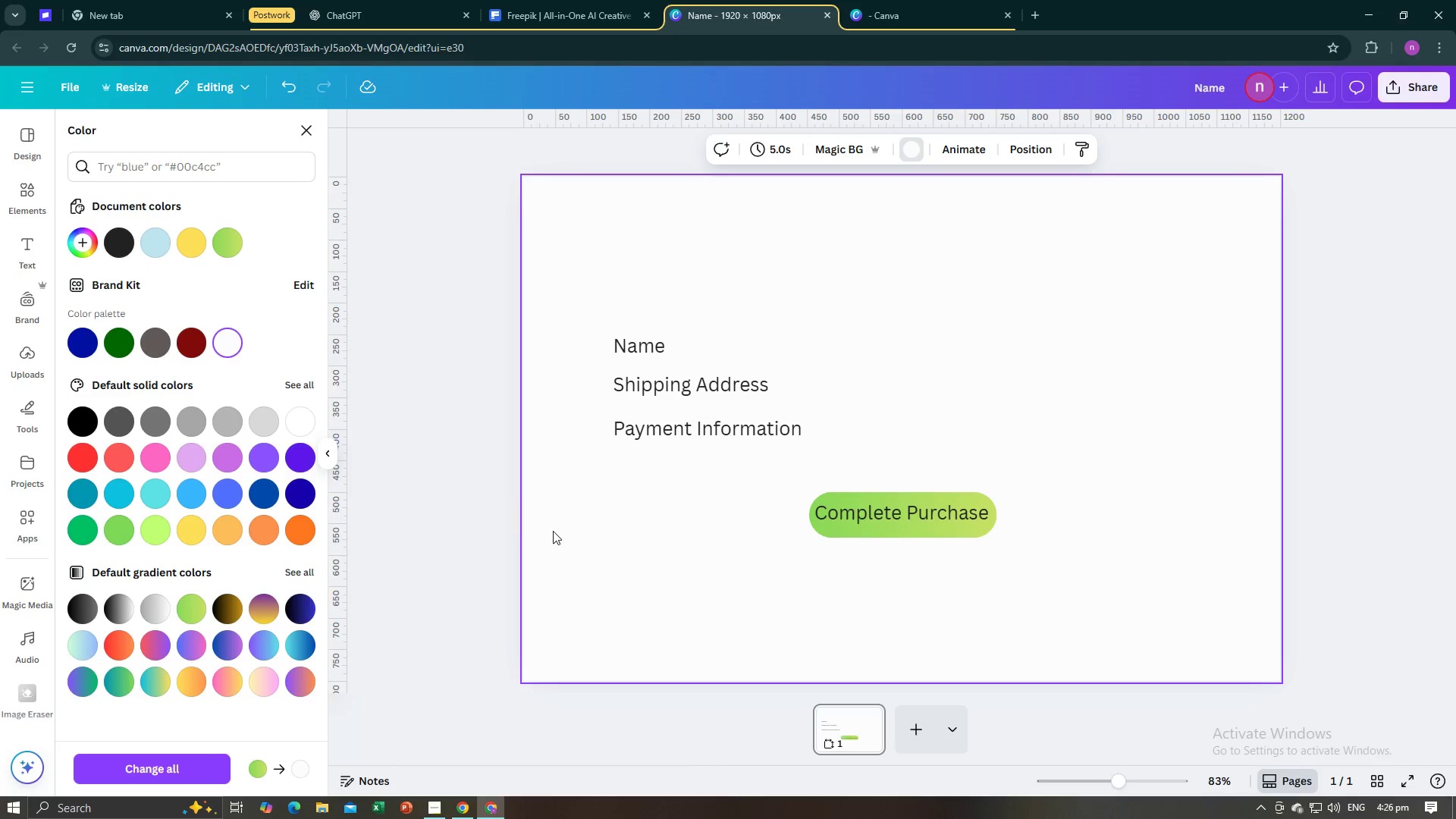 
key(Alt+AltLeft)
 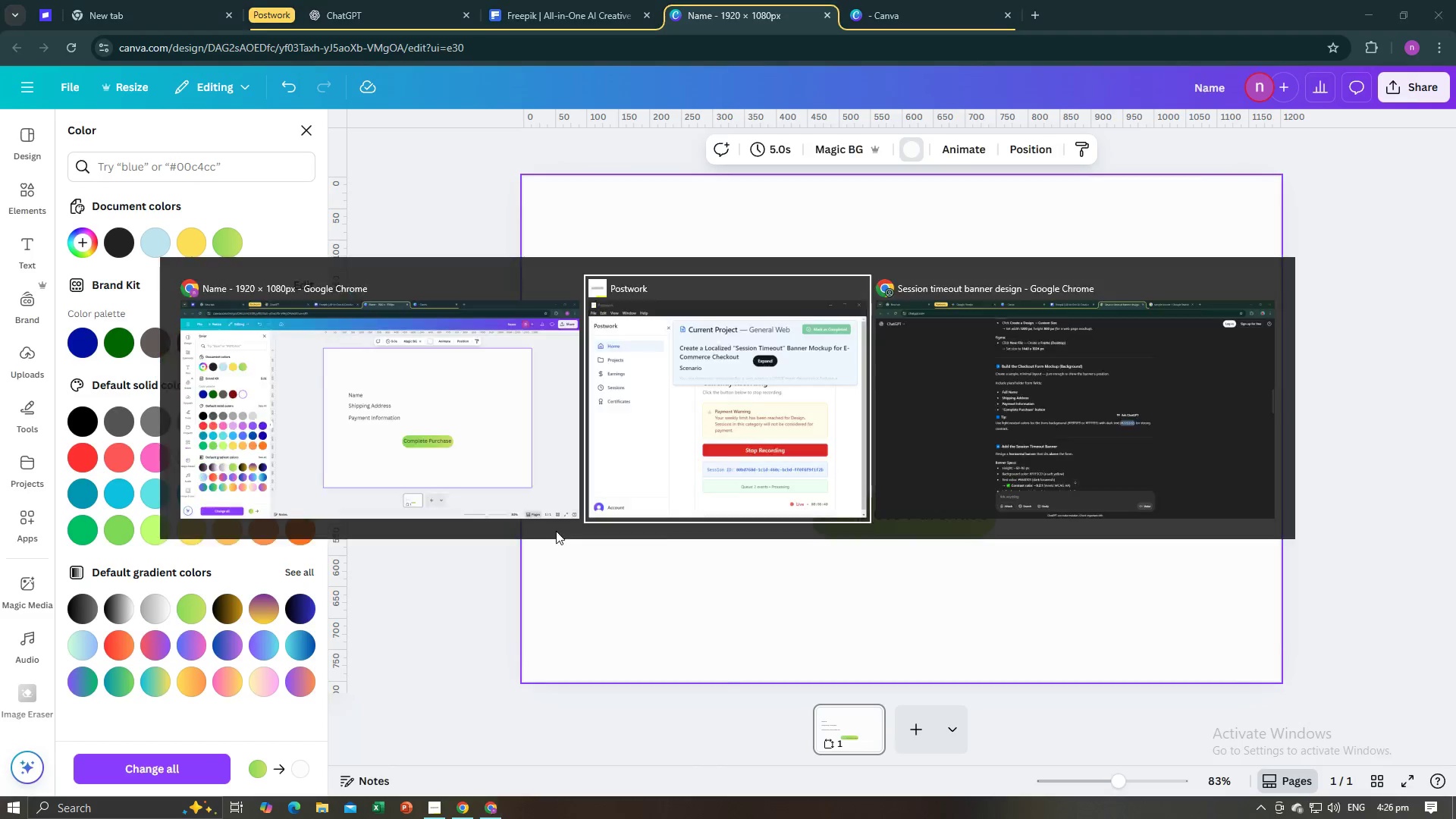 
key(Alt+Tab)